 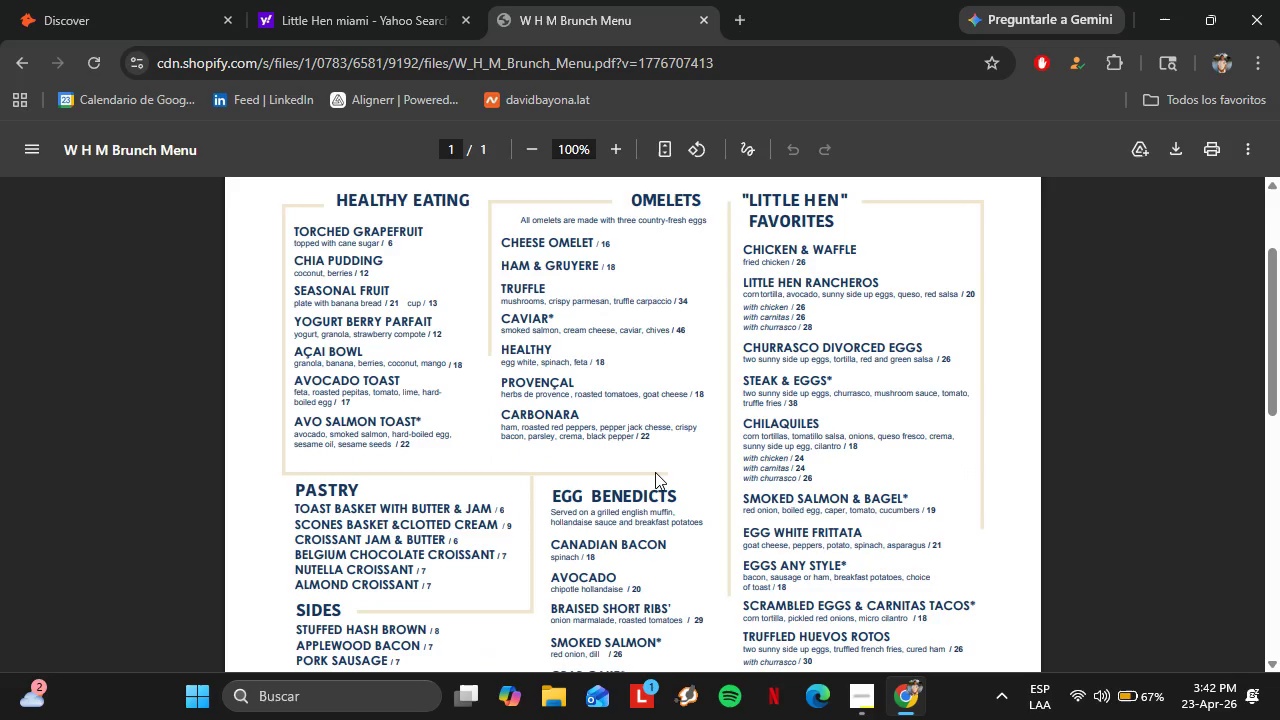 
scroll: coordinate [653, 468], scroll_direction: down, amount: 5.0
 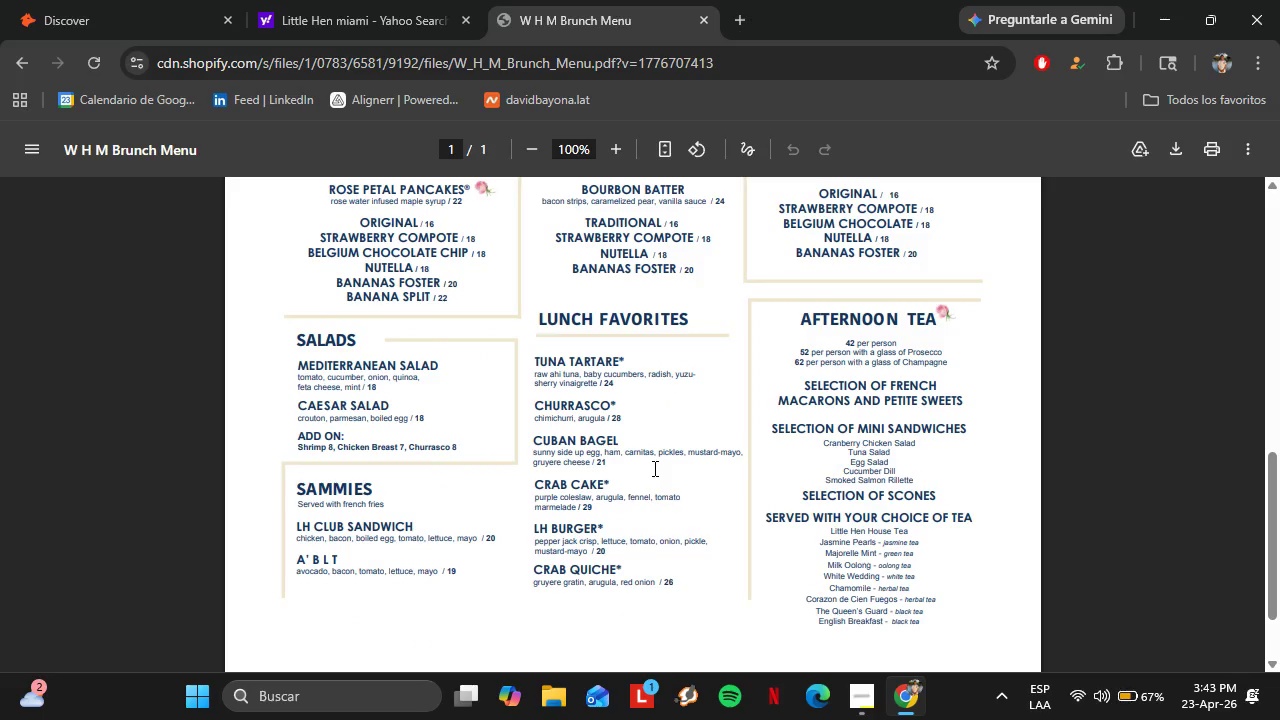 
wait(9.13)
 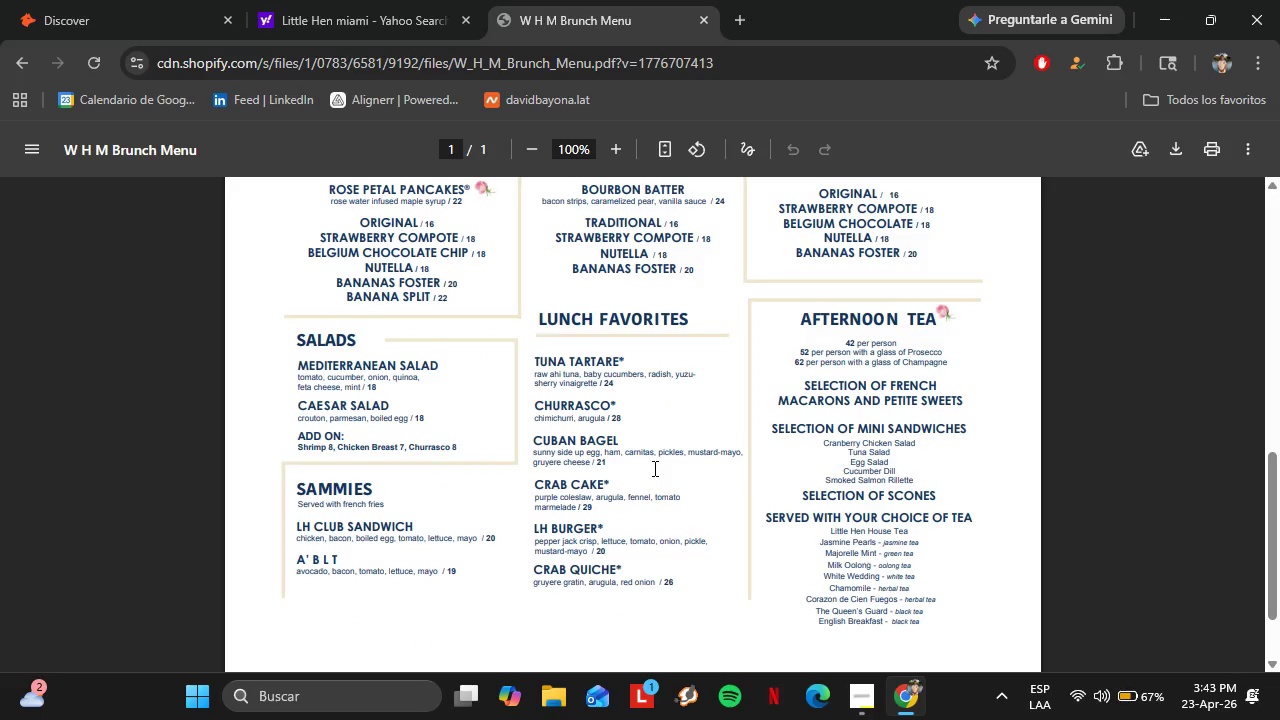 
scroll: coordinate [653, 468], scroll_direction: down, amount: 2.0
 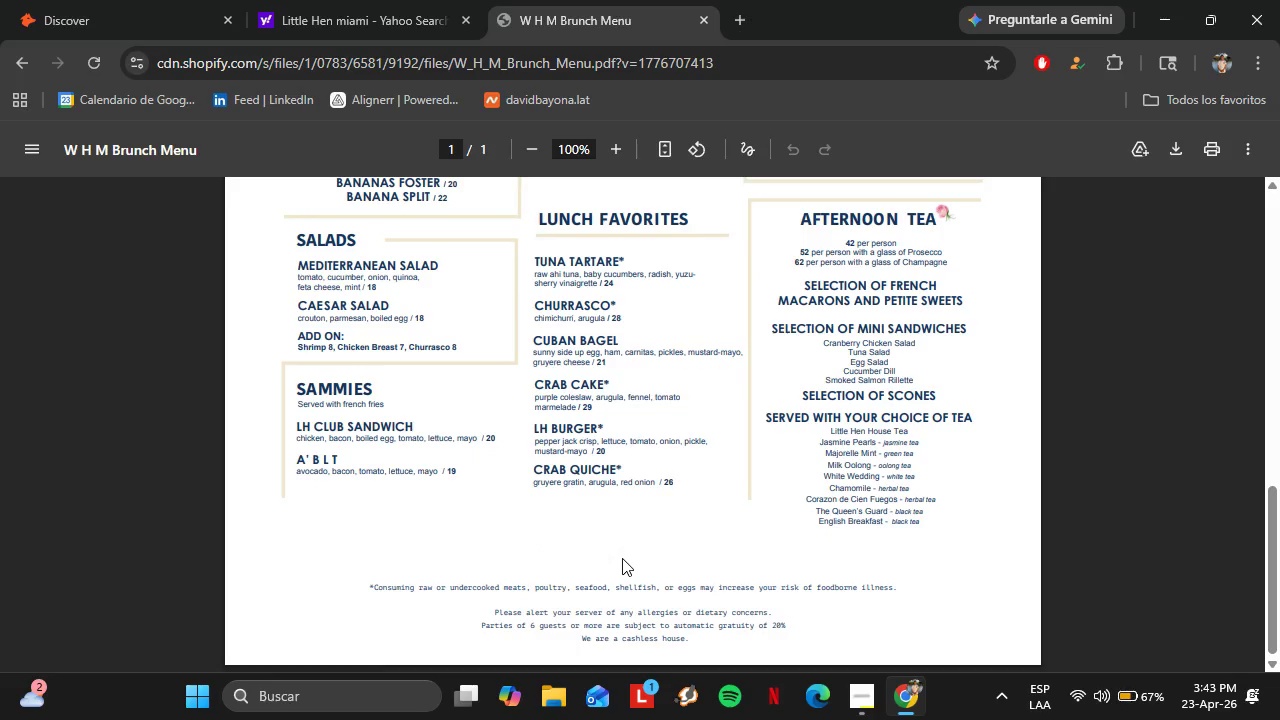 
scroll: coordinate [454, 405], scroll_direction: up, amount: 10.0
 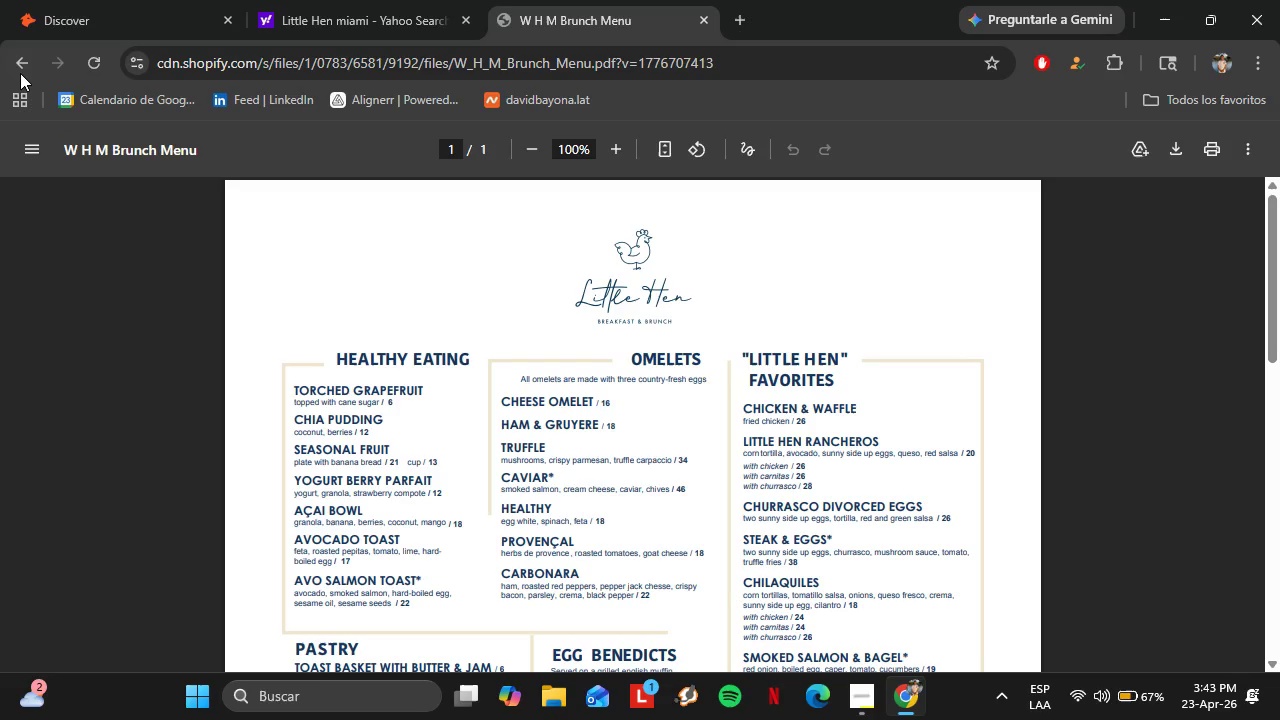 
left_click([21, 71])
 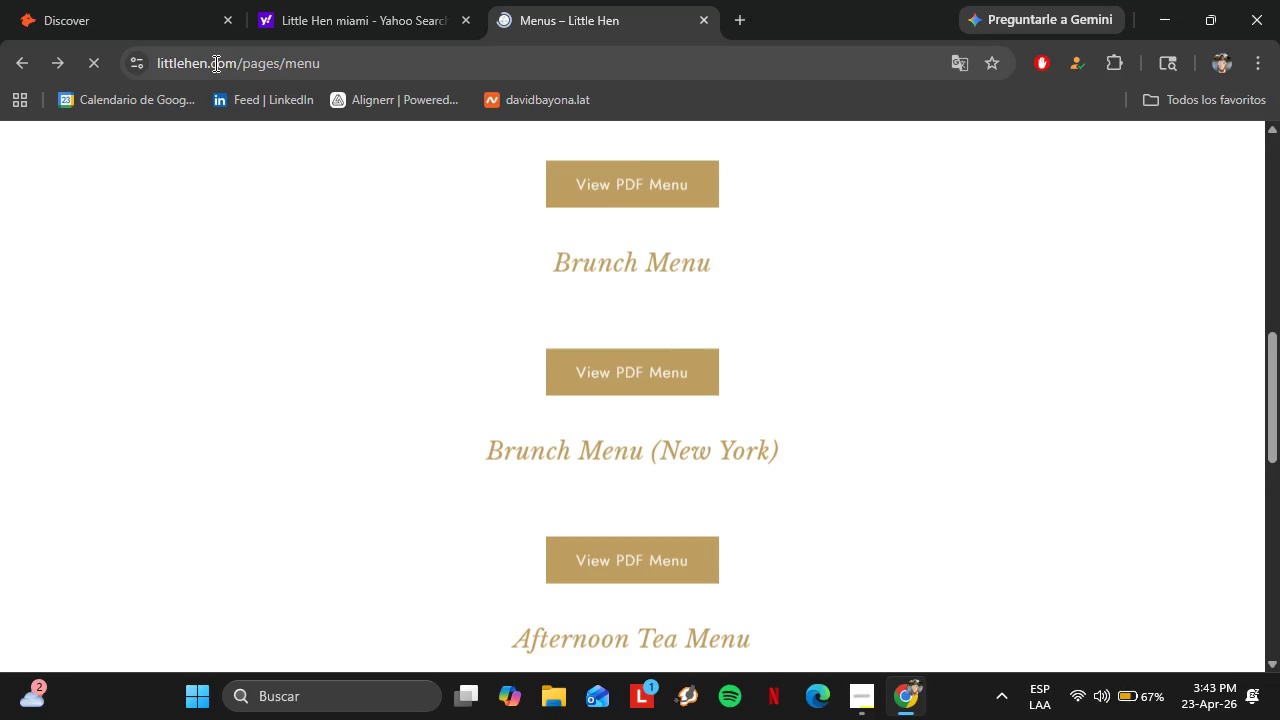 
left_click([318, 1])
 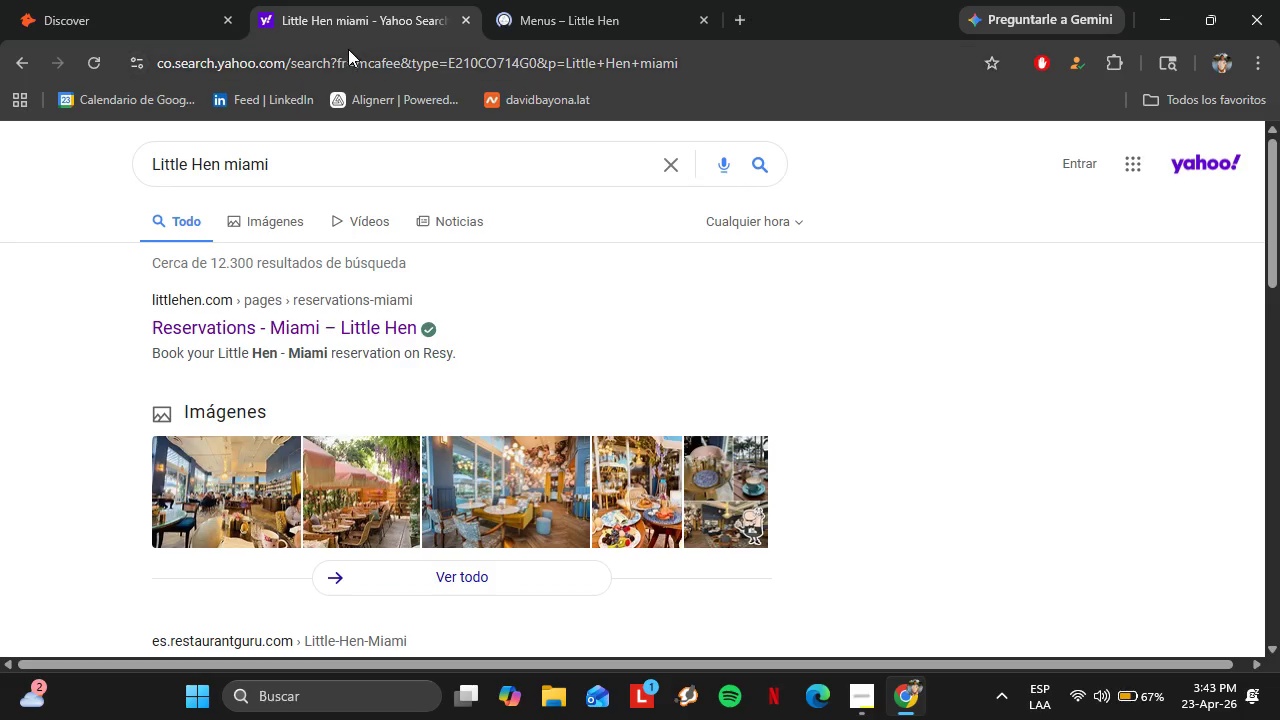 
left_click([348, 49])
 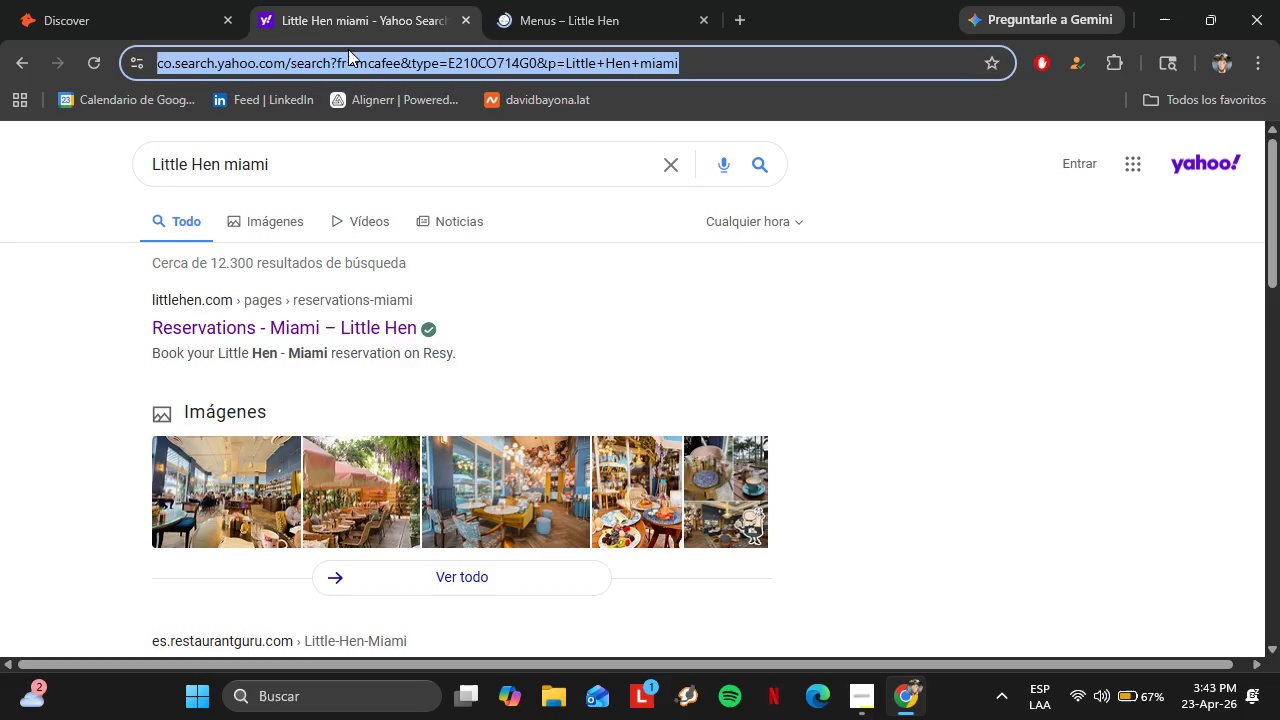 
type(hu)
 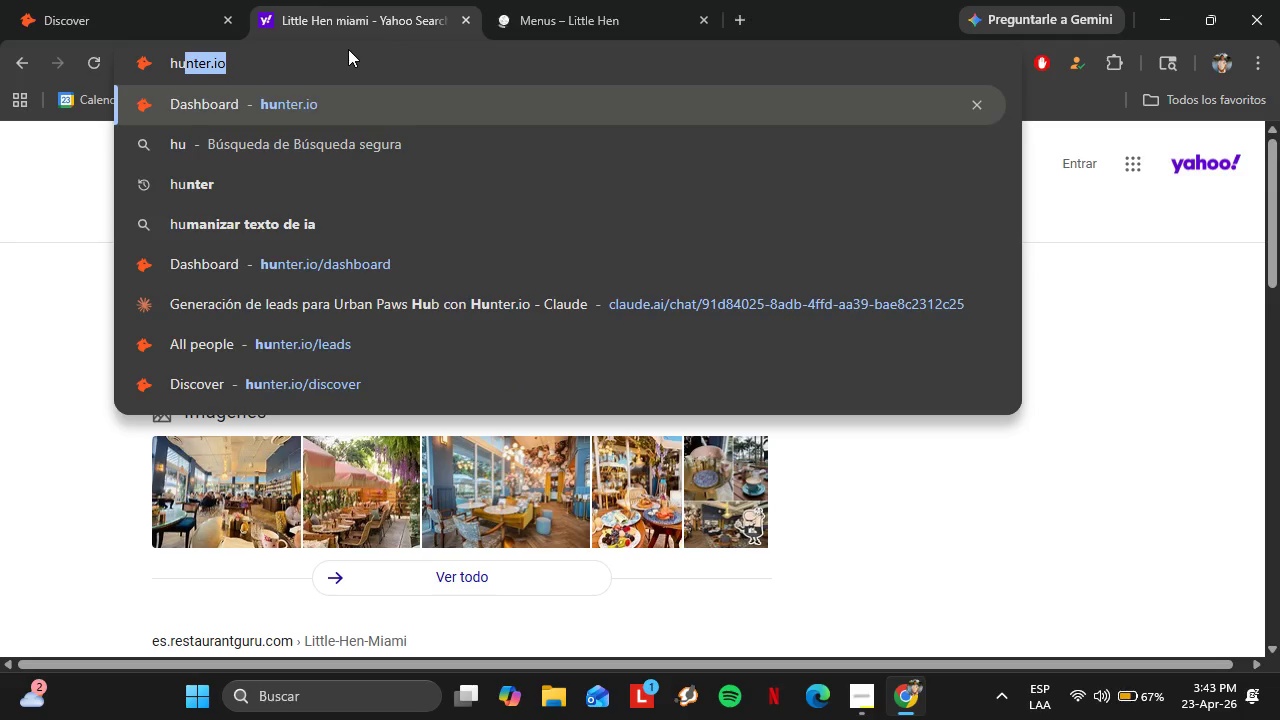 
key(Enter)
 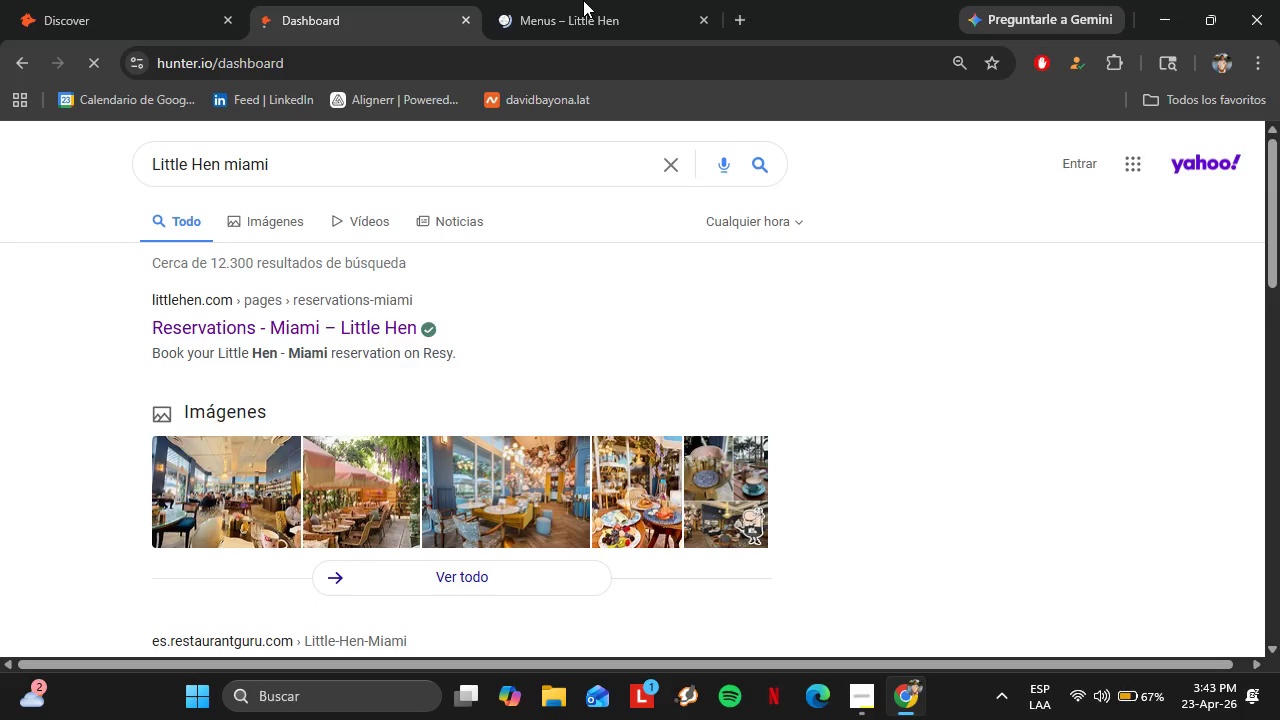 
left_click([630, 7])
 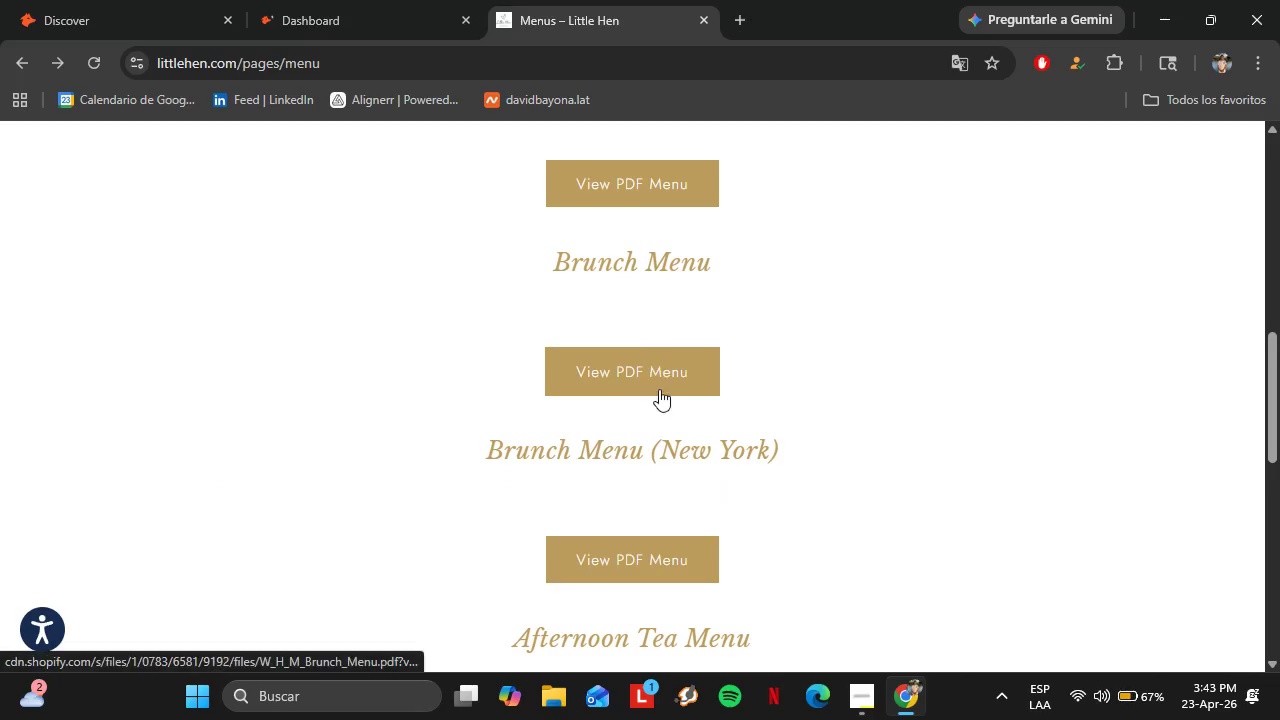 
scroll: coordinate [665, 383], scroll_direction: down, amount: 7.0
 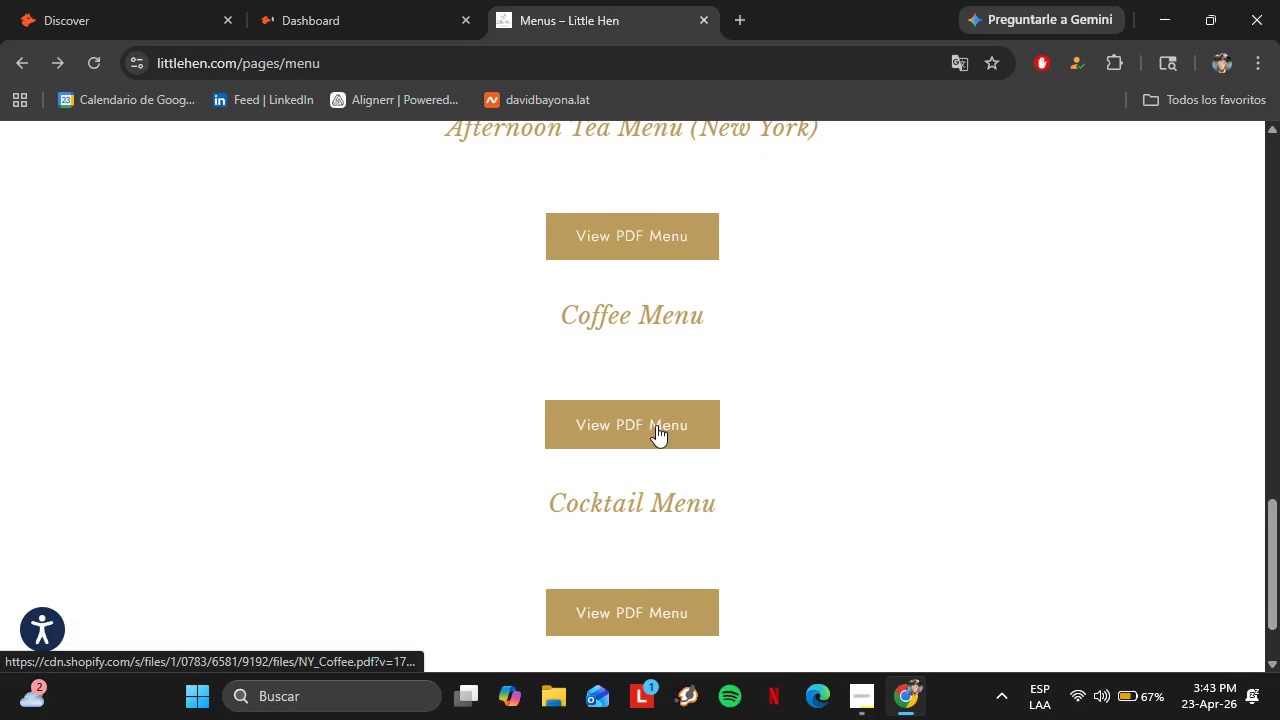 
left_click([656, 425])
 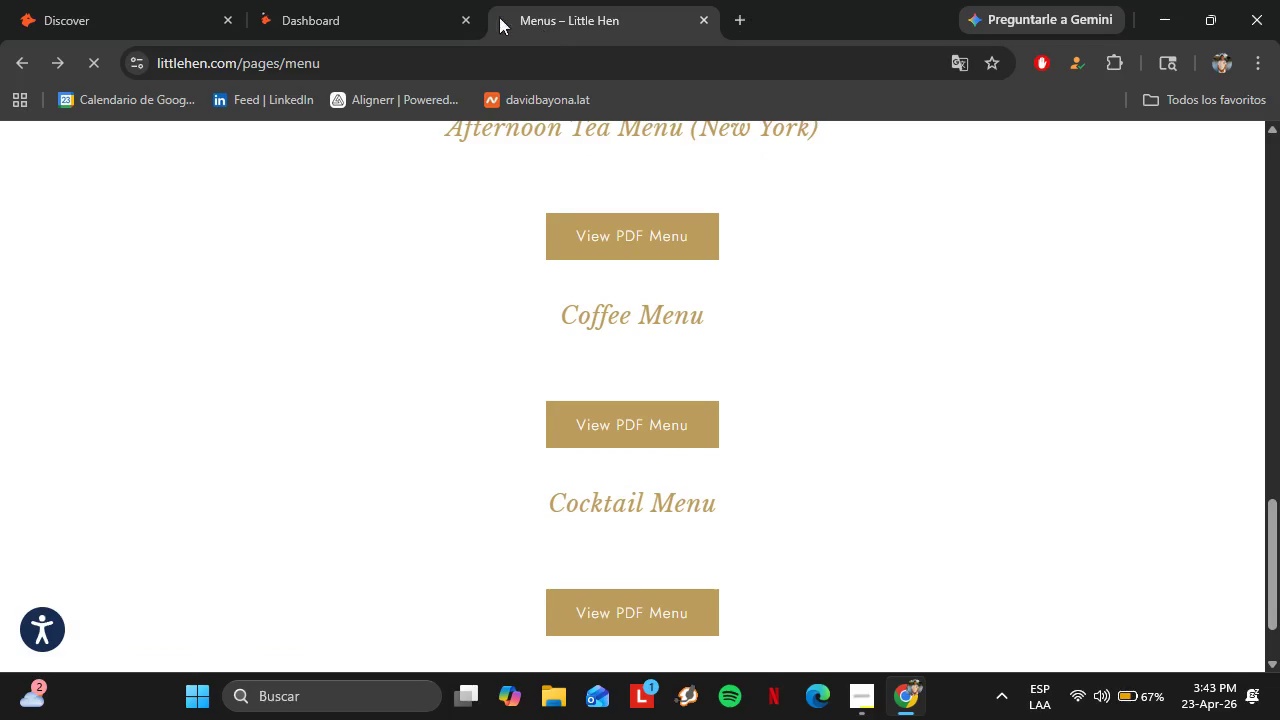 
left_click([368, 0])
 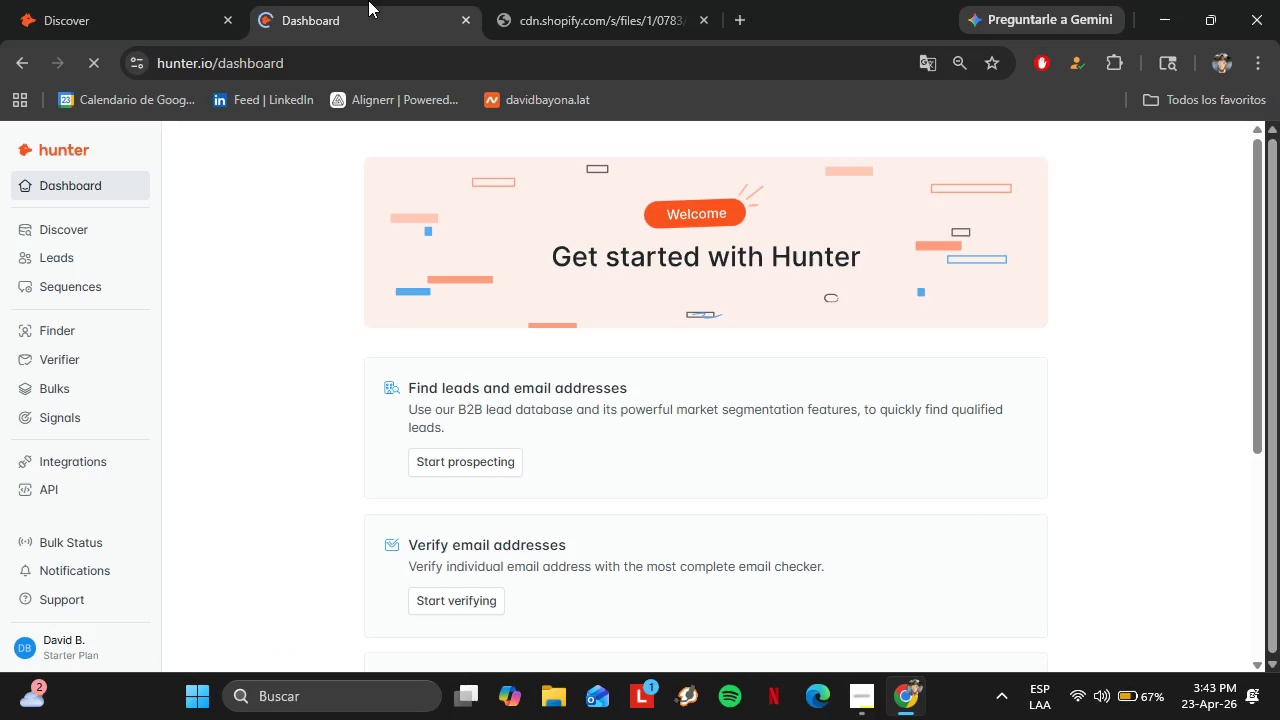 
left_click([512, 0])
 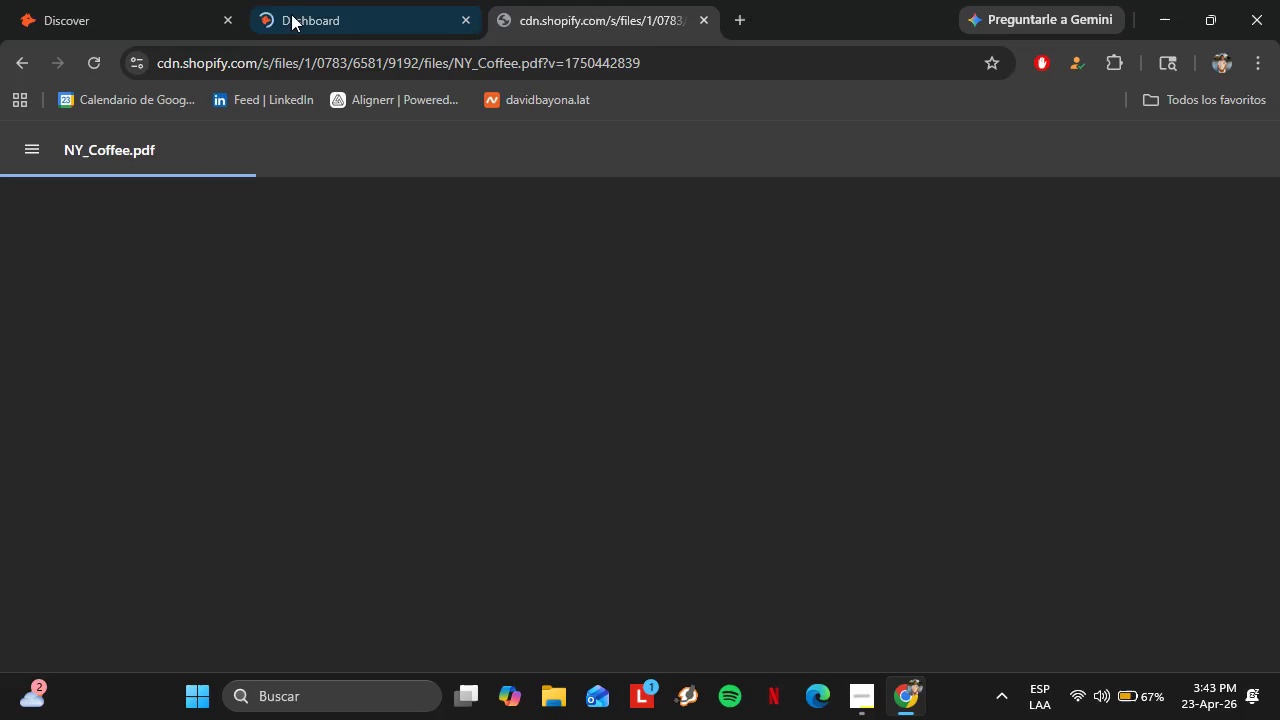 
left_click([75, 0])
 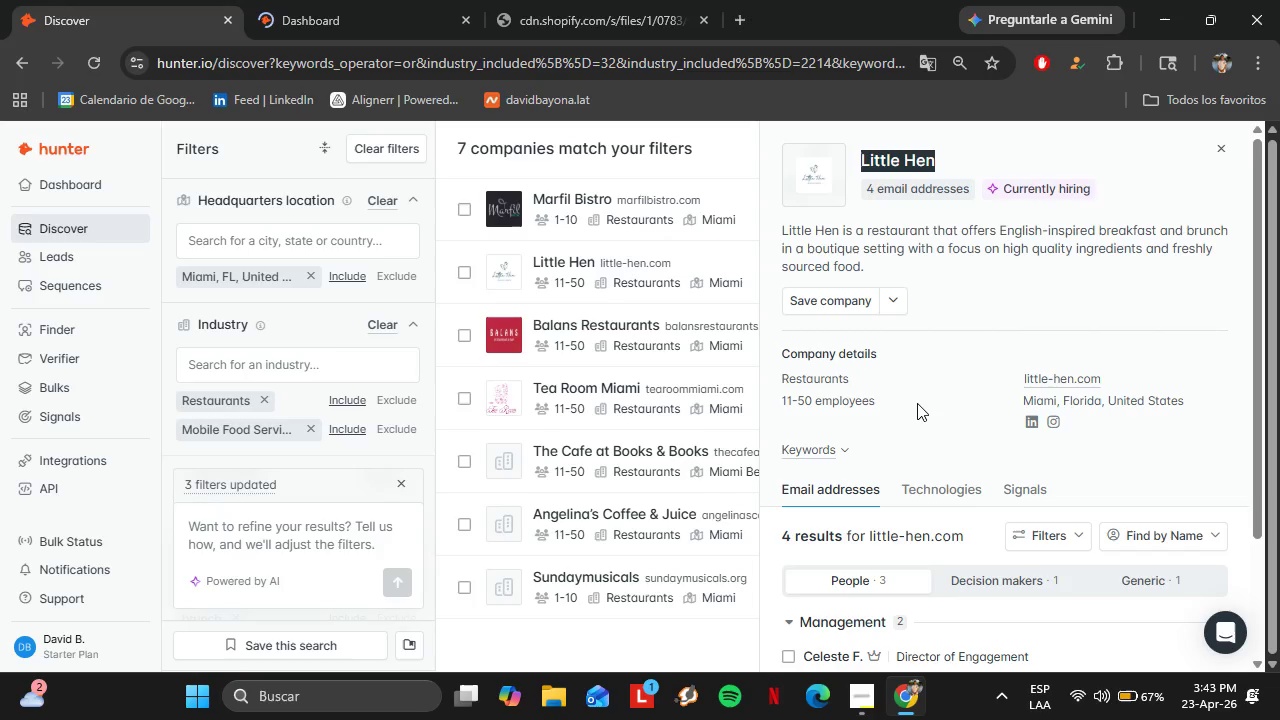 
scroll: coordinate [917, 403], scroll_direction: down, amount: 3.0
 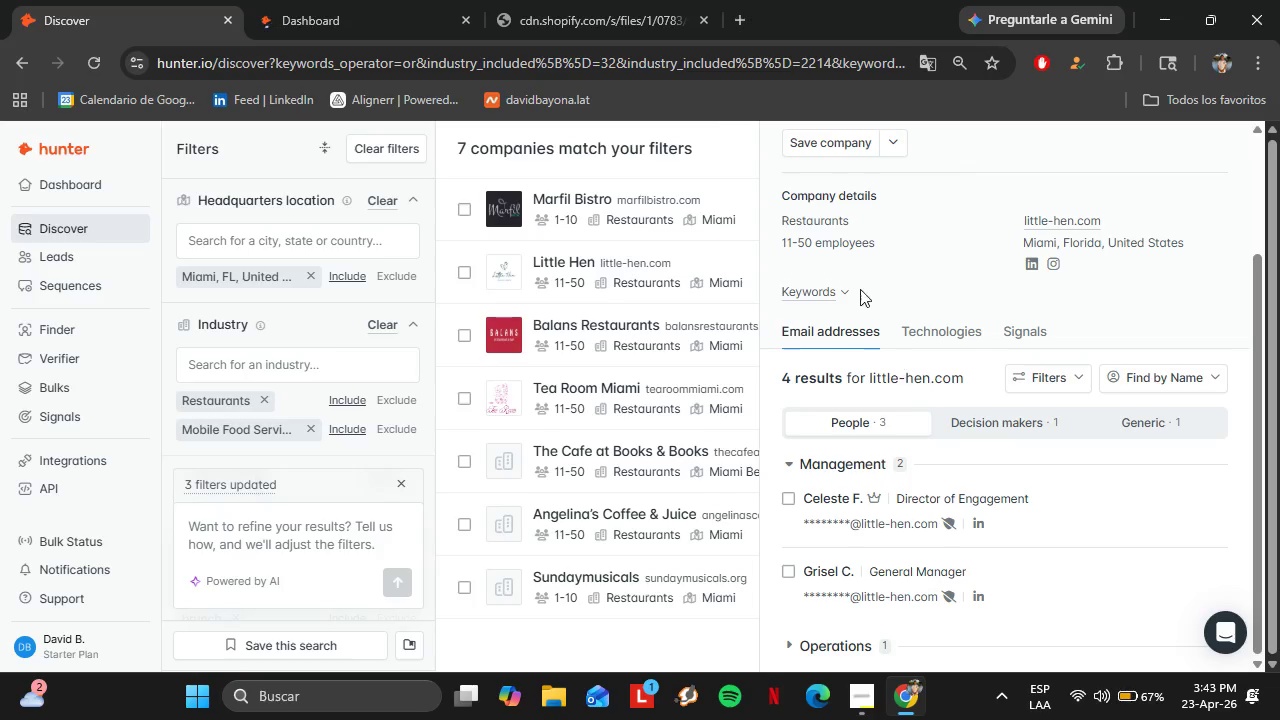 
left_click([525, 0])
 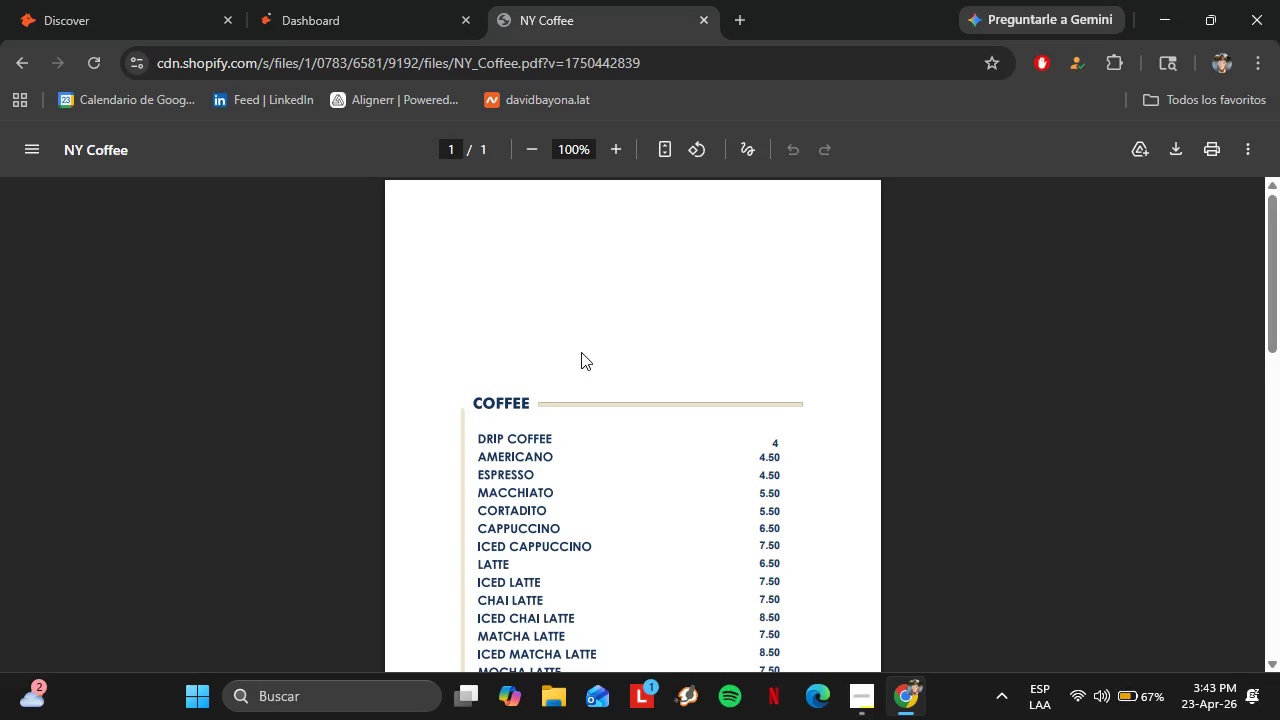 
scroll: coordinate [641, 523], scroll_direction: down, amount: 9.0
 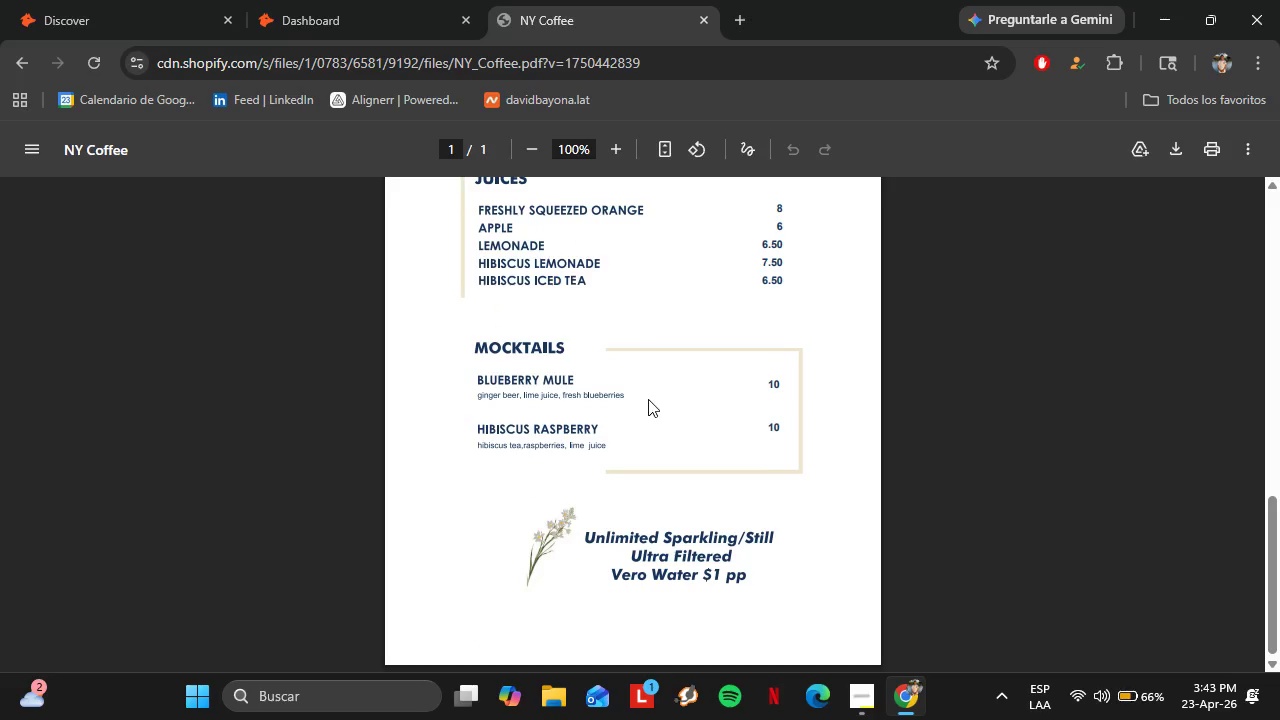 
wait(5.9)
 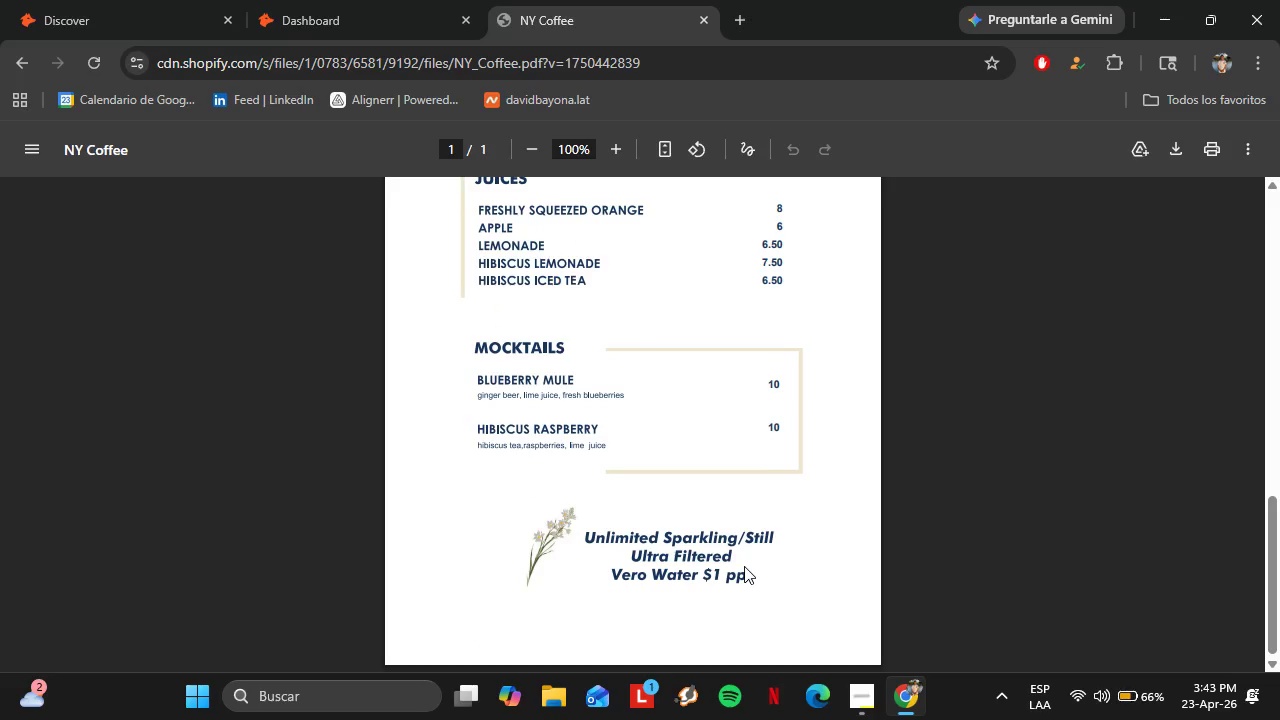 
scroll: coordinate [648, 431], scroll_direction: up, amount: 8.0
 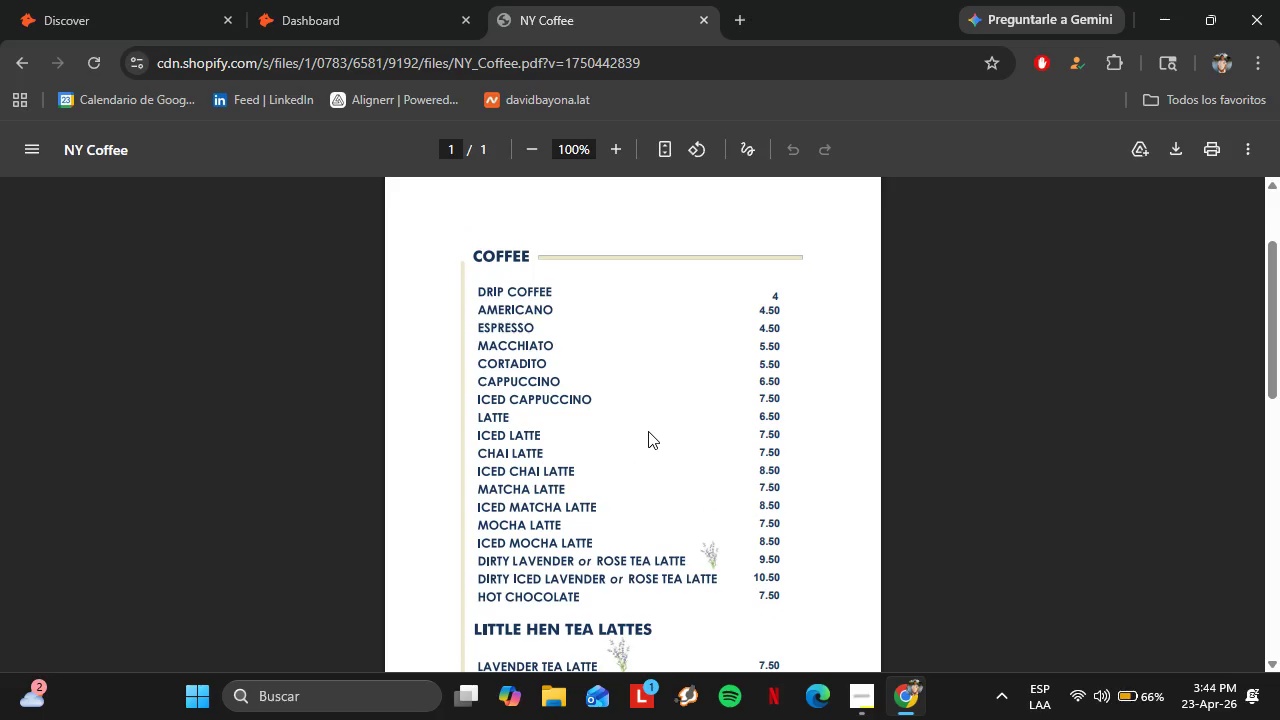 
wait(12.69)
 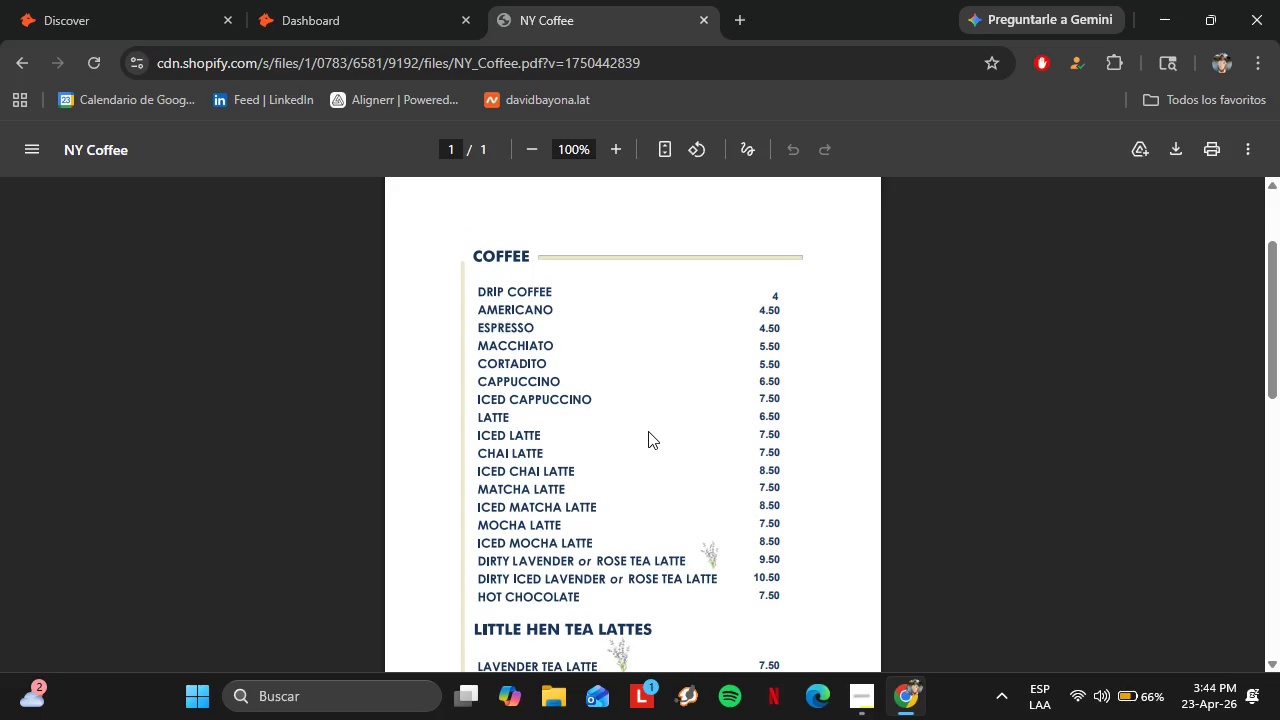 
left_click([28, 63])
 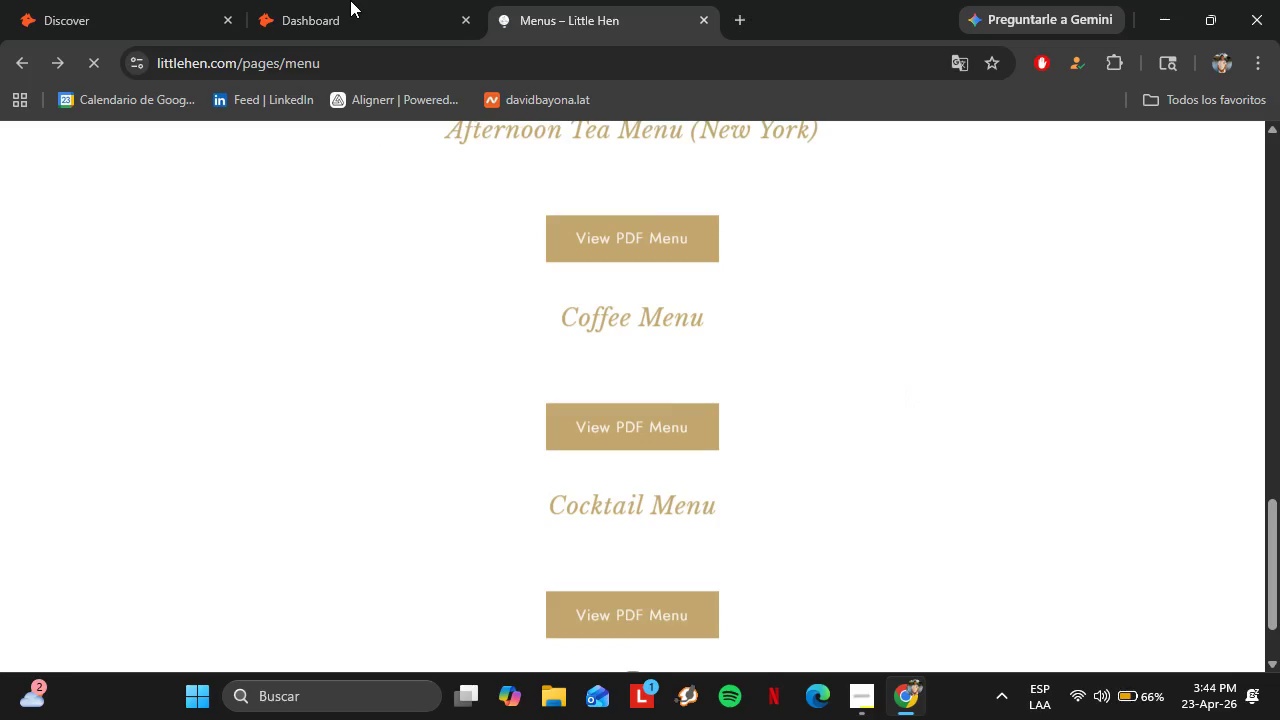 
scroll: coordinate [815, 488], scroll_direction: down, amount: 21.0
 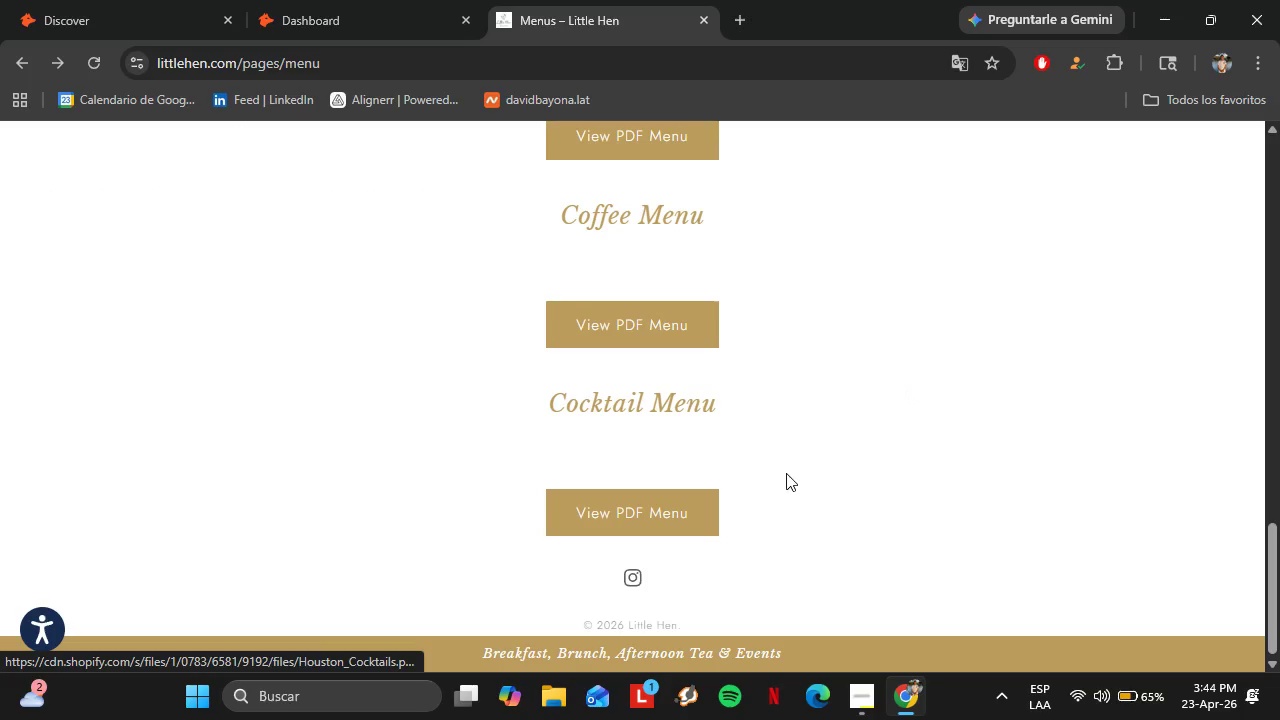 
scroll: coordinate [788, 468], scroll_direction: up, amount: 2.0
 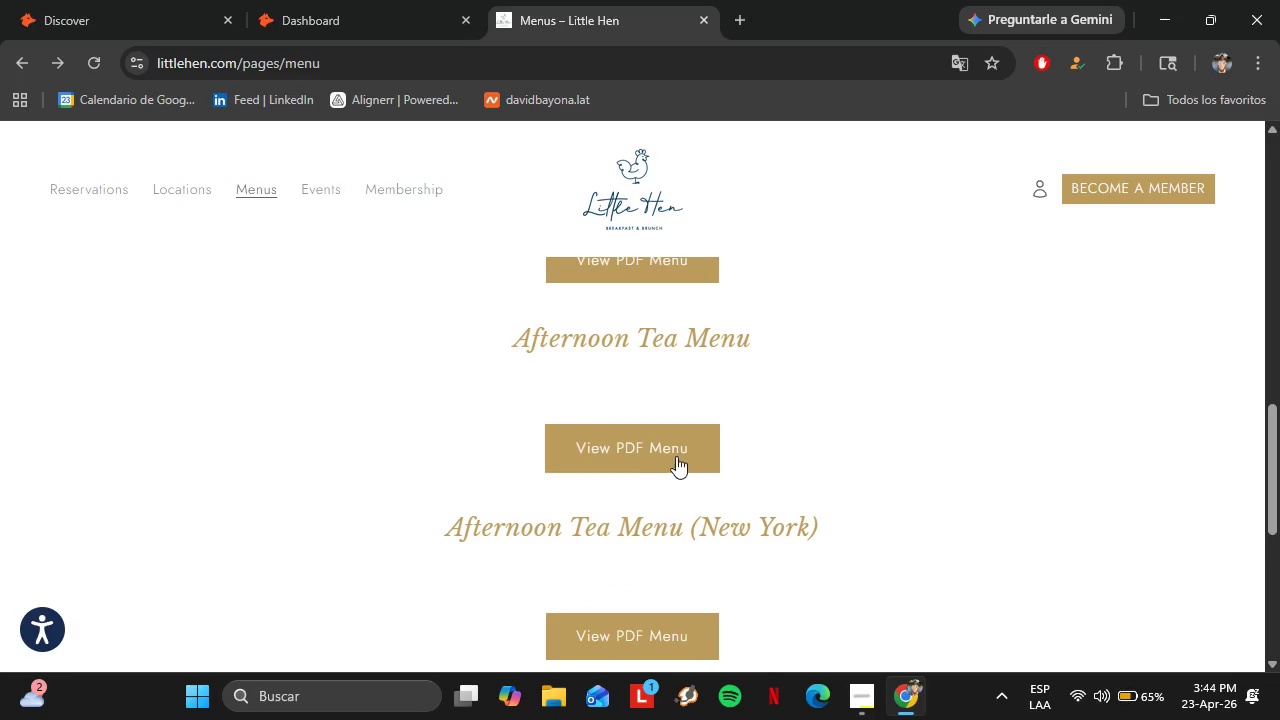 
left_click([659, 450])
 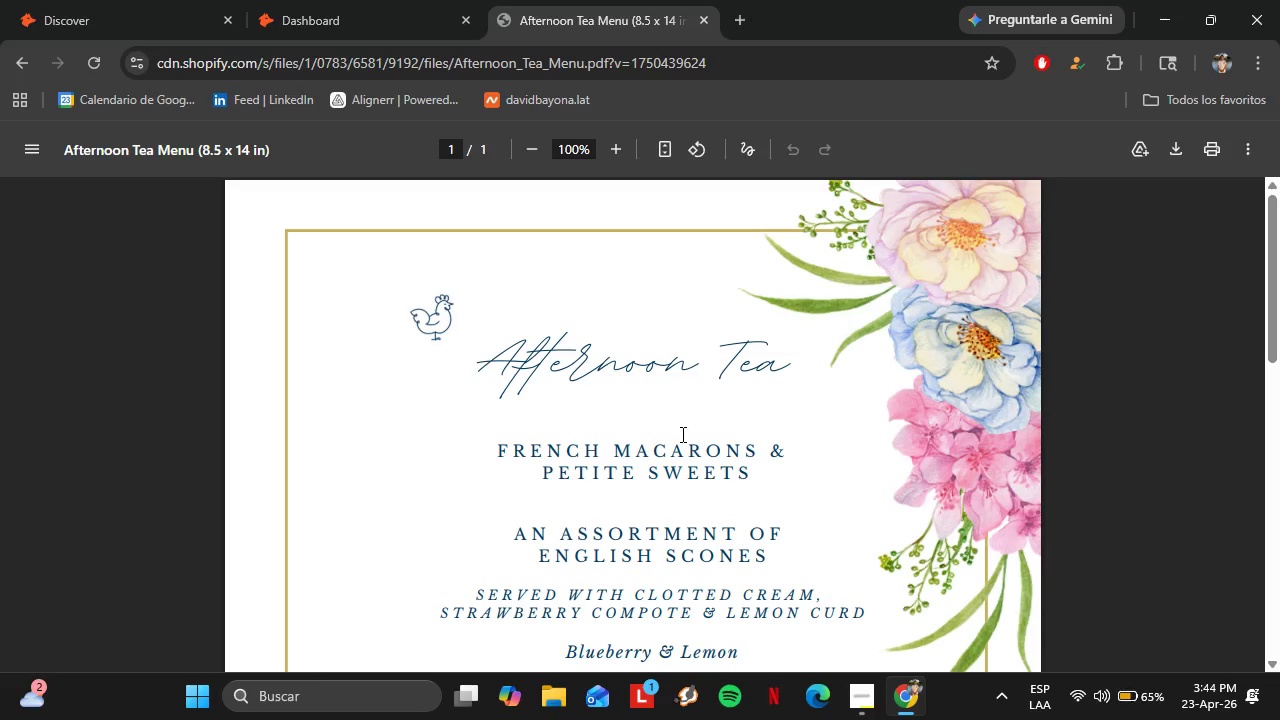 
scroll: coordinate [688, 436], scroll_direction: down, amount: 1.0
 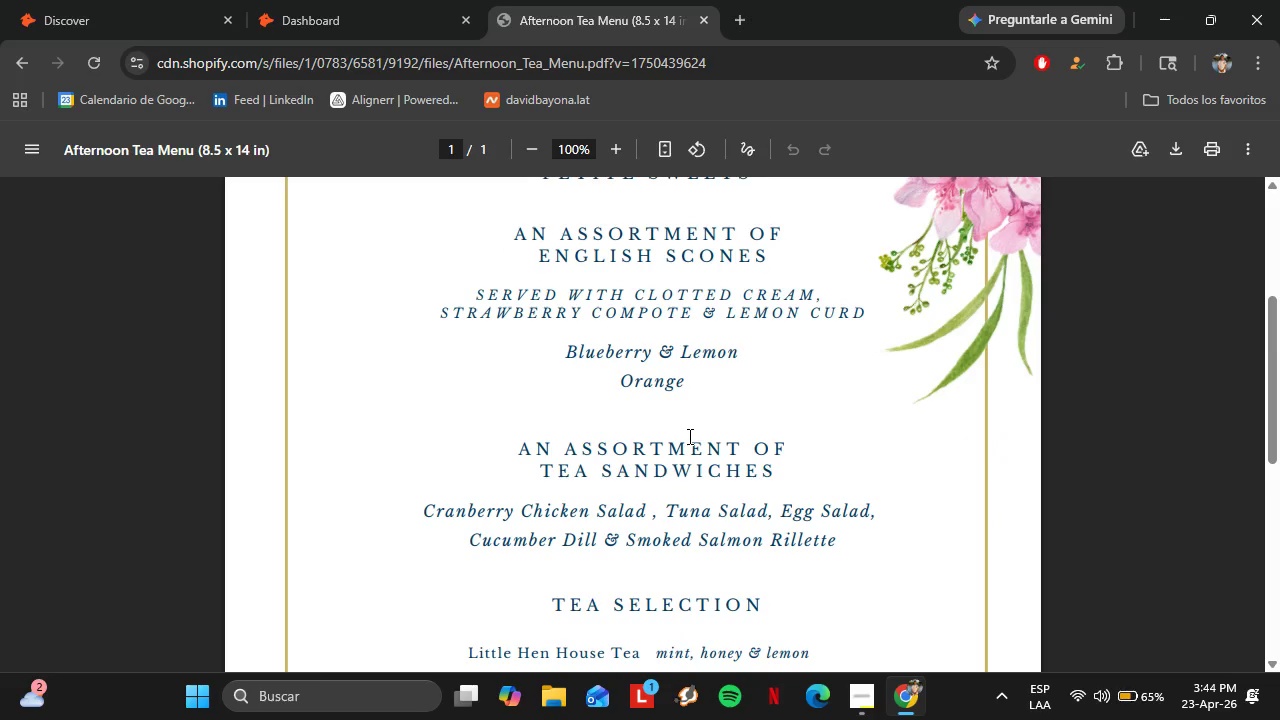 
scroll: coordinate [620, 452], scroll_direction: up, amount: 2.0
 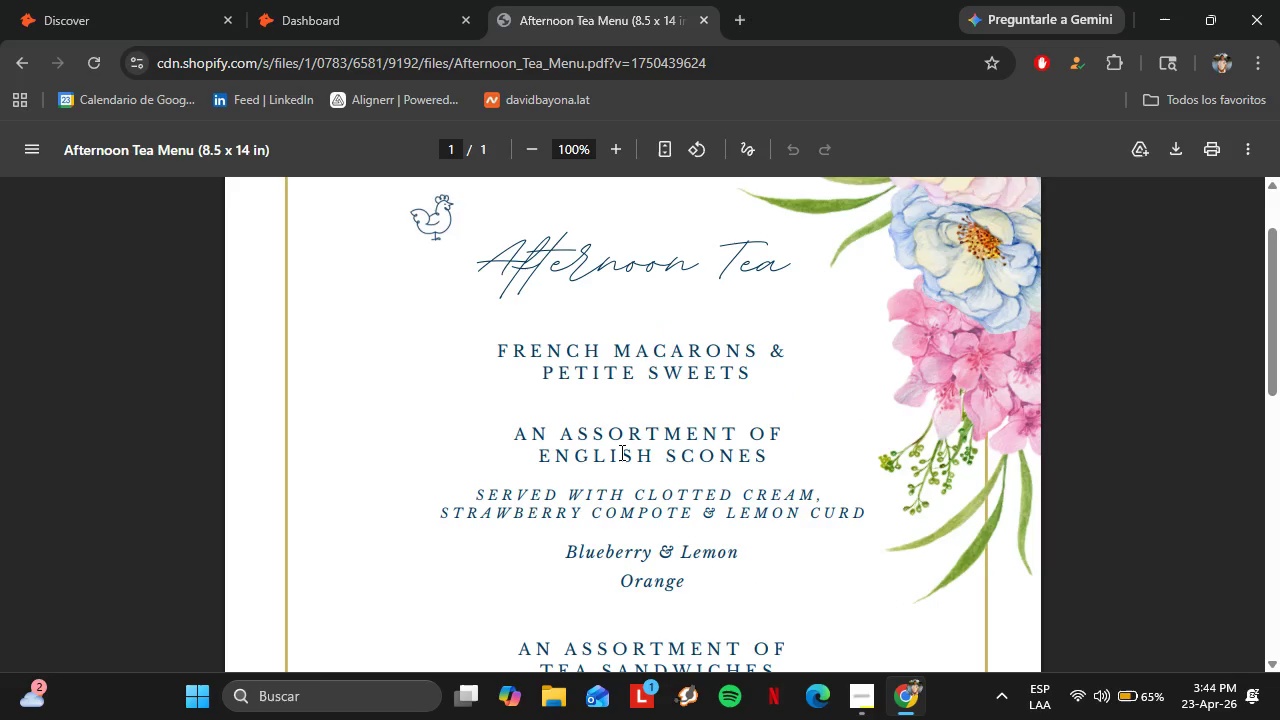 
scroll: coordinate [620, 452], scroll_direction: down, amount: 4.0
 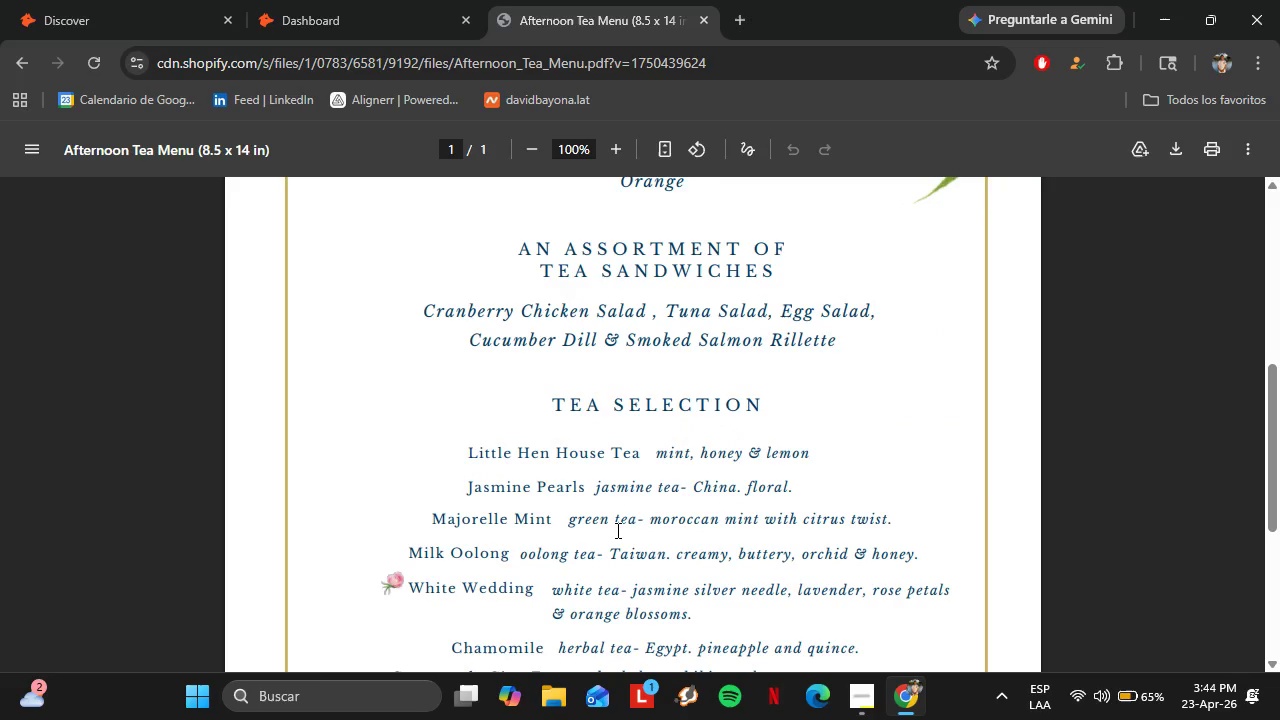 
wait(8.17)
 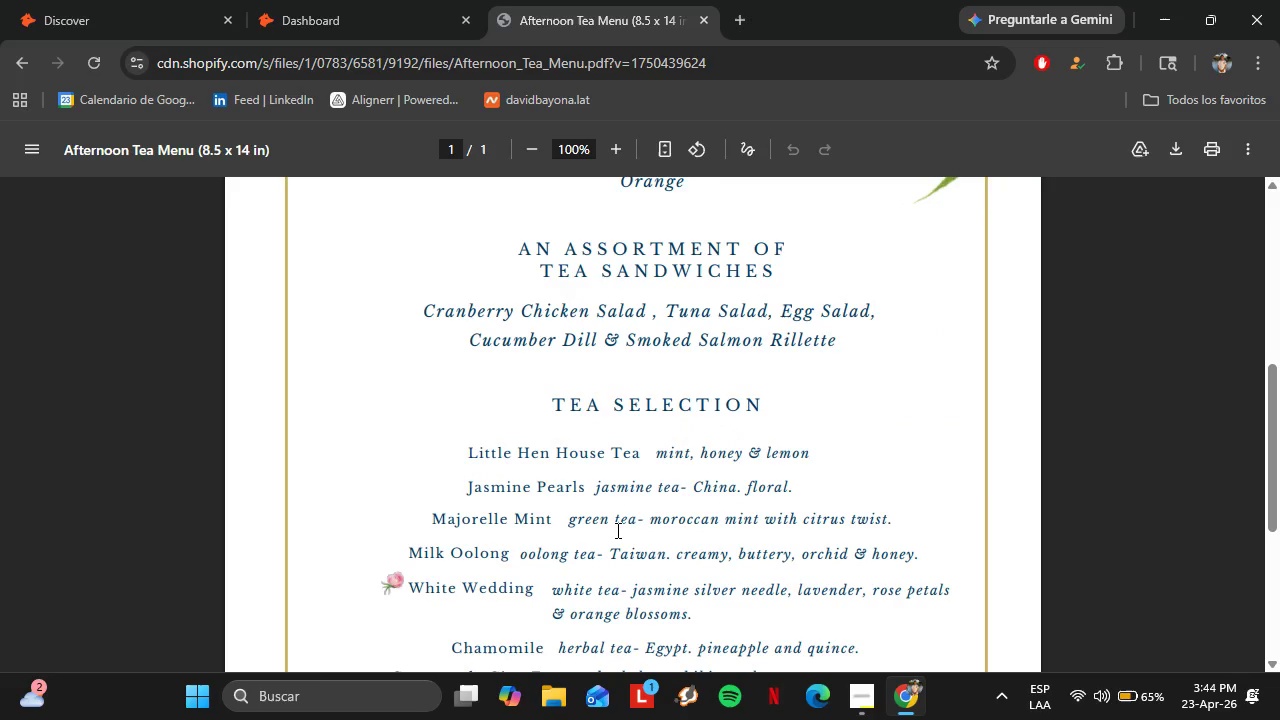 
scroll: coordinate [531, 453], scroll_direction: down, amount: 7.0
 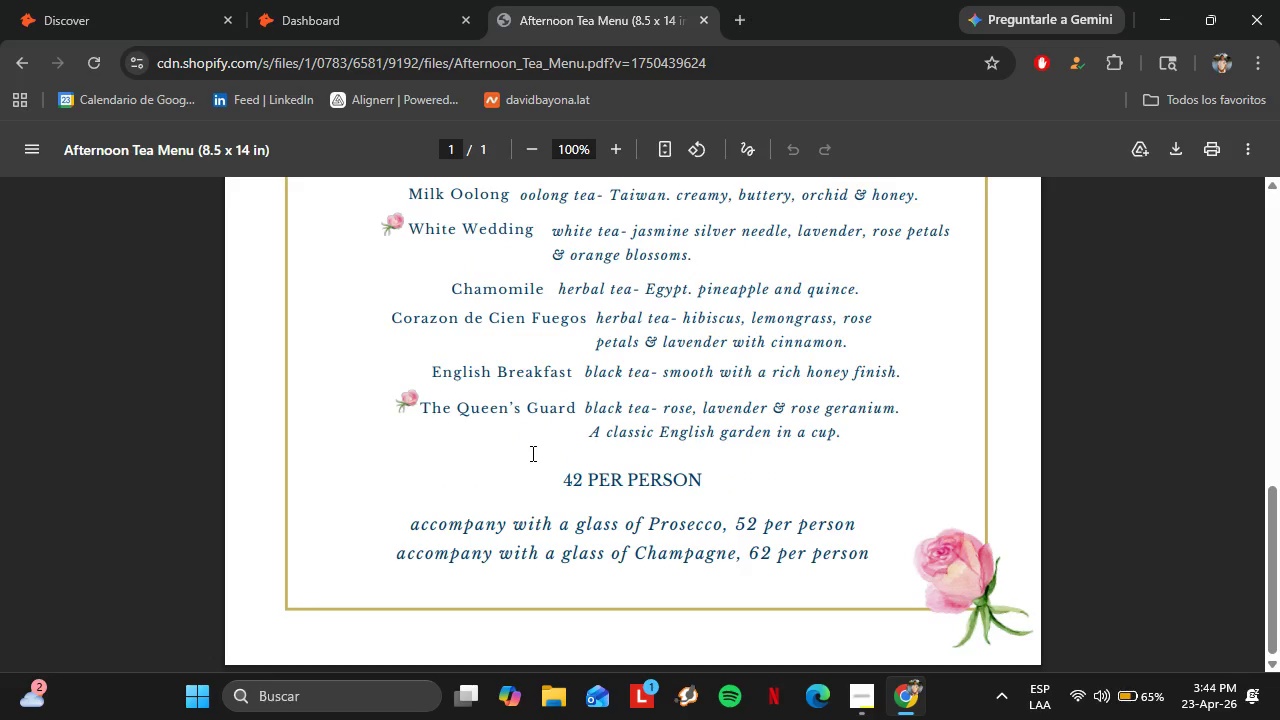 
scroll: coordinate [557, 479], scroll_direction: up, amount: 12.0
 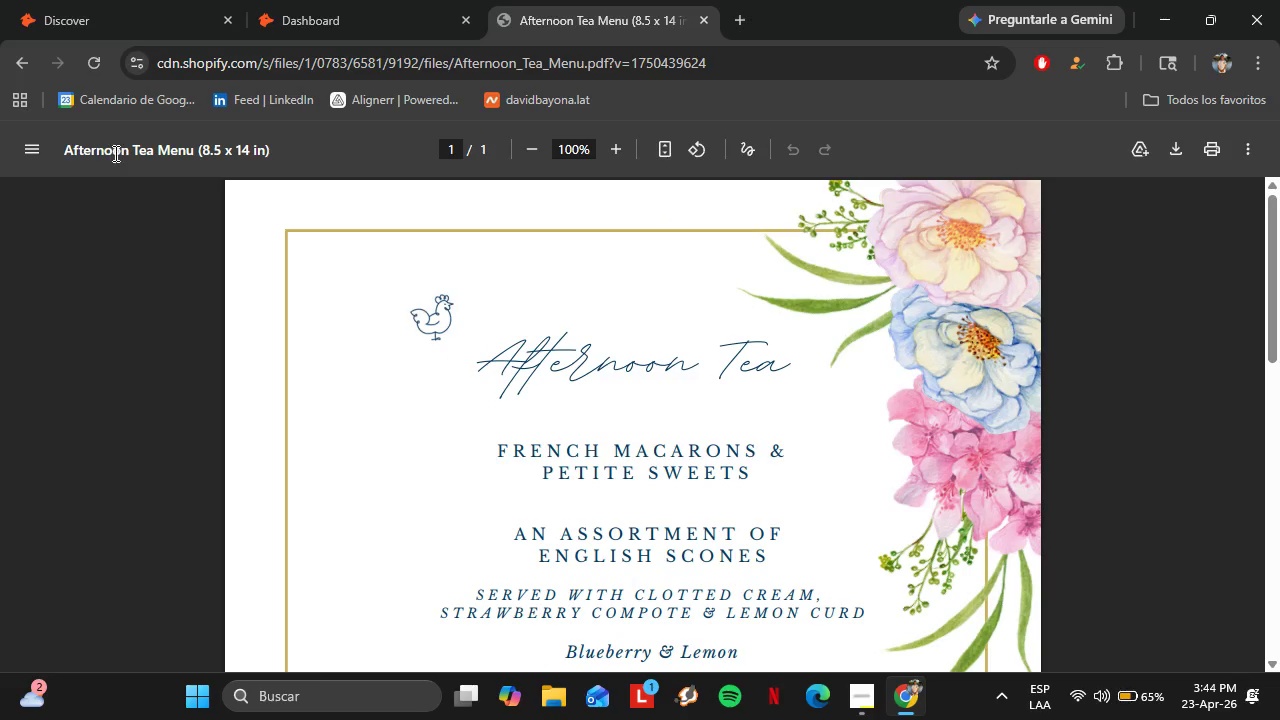 
left_click([346, 0])
 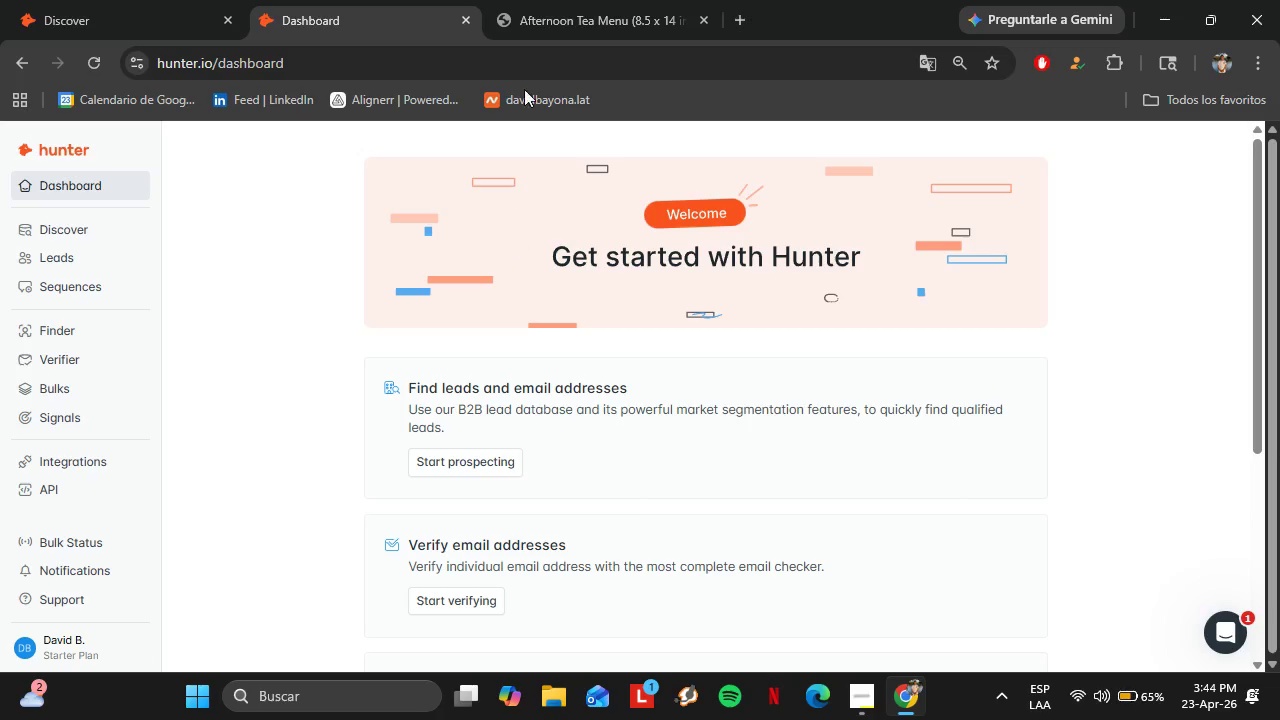 
left_click([534, 36])
 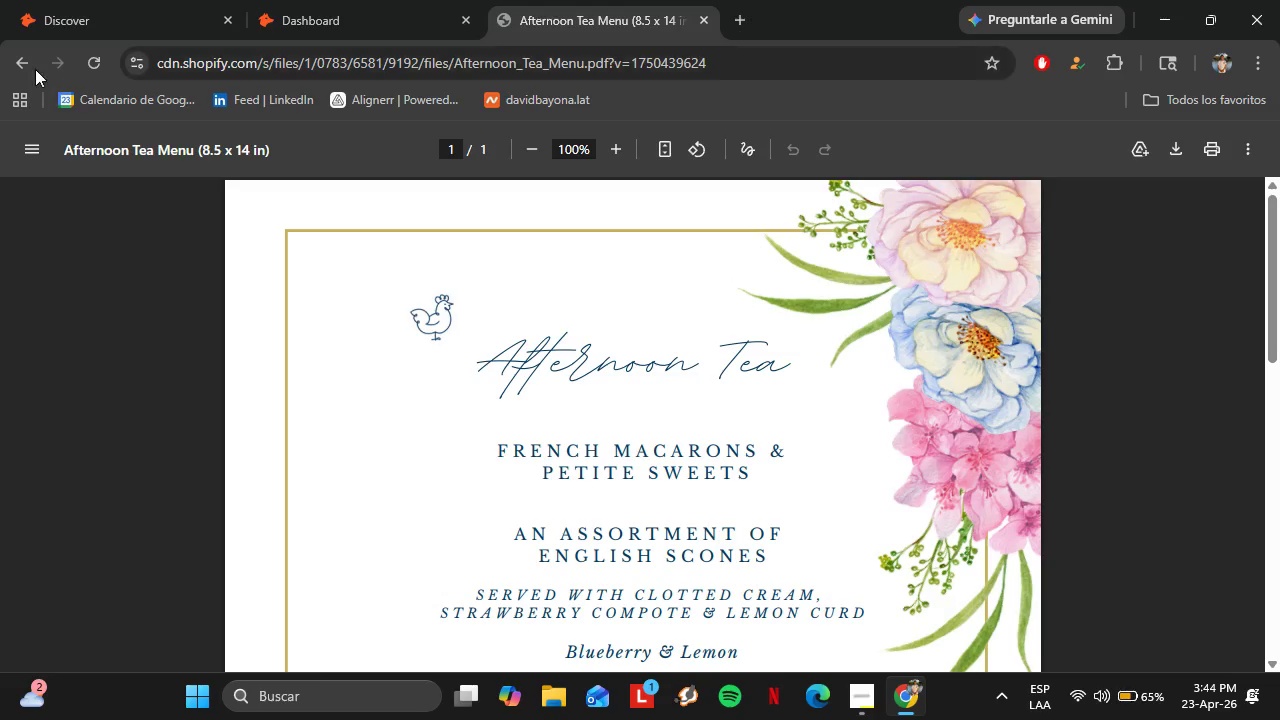 
left_click([27, 68])
 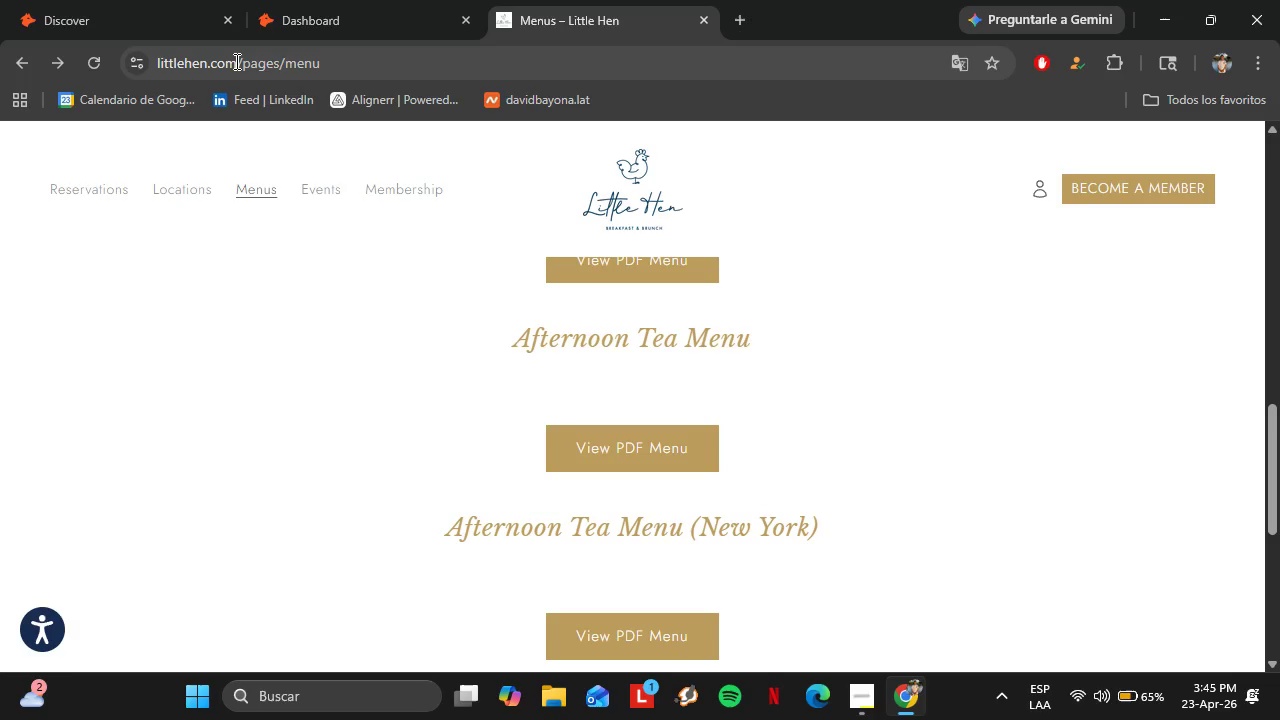 
left_click_drag(start_coordinate=[237, 61], to_coordinate=[158, 63])
 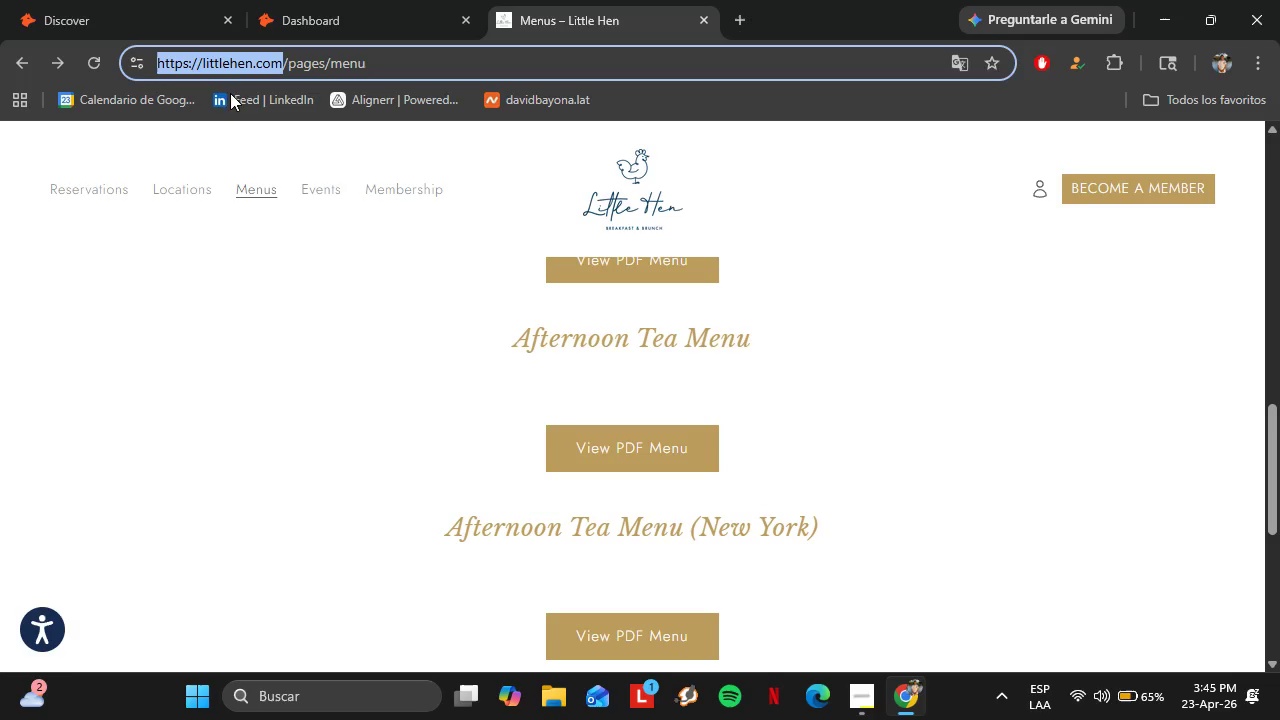 
key(Control+C)
 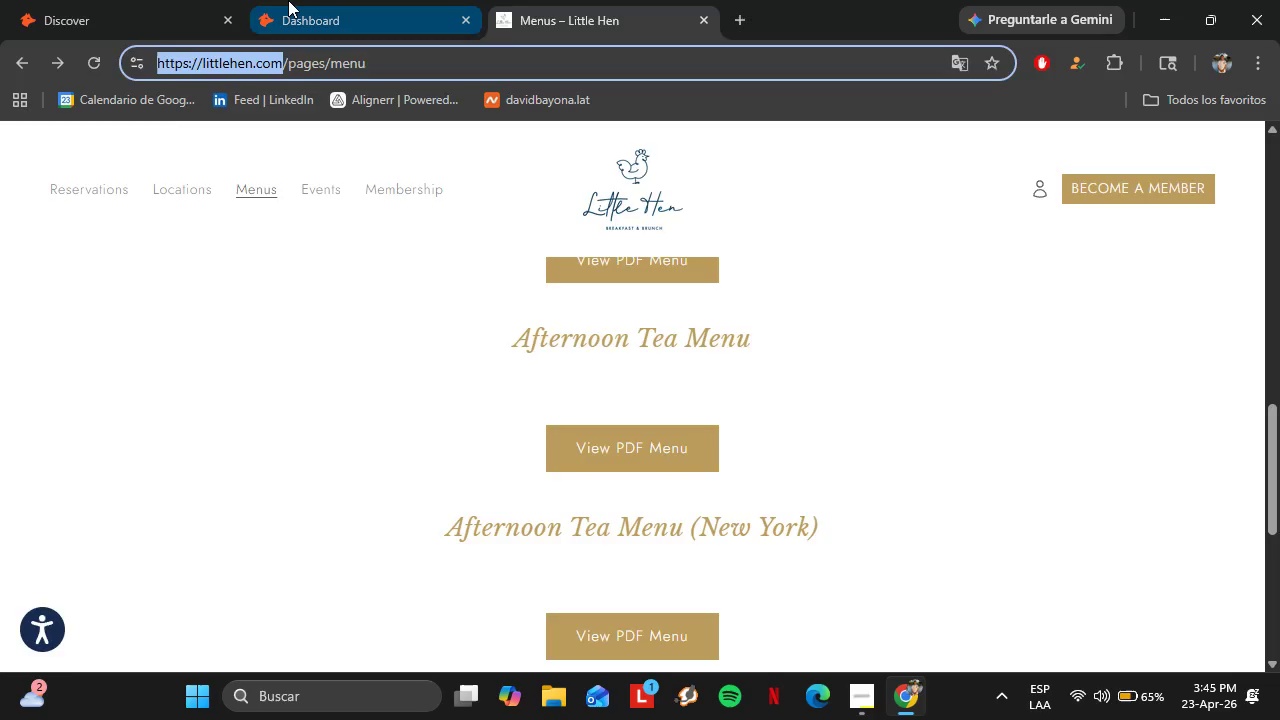 
left_click([288, 0])
 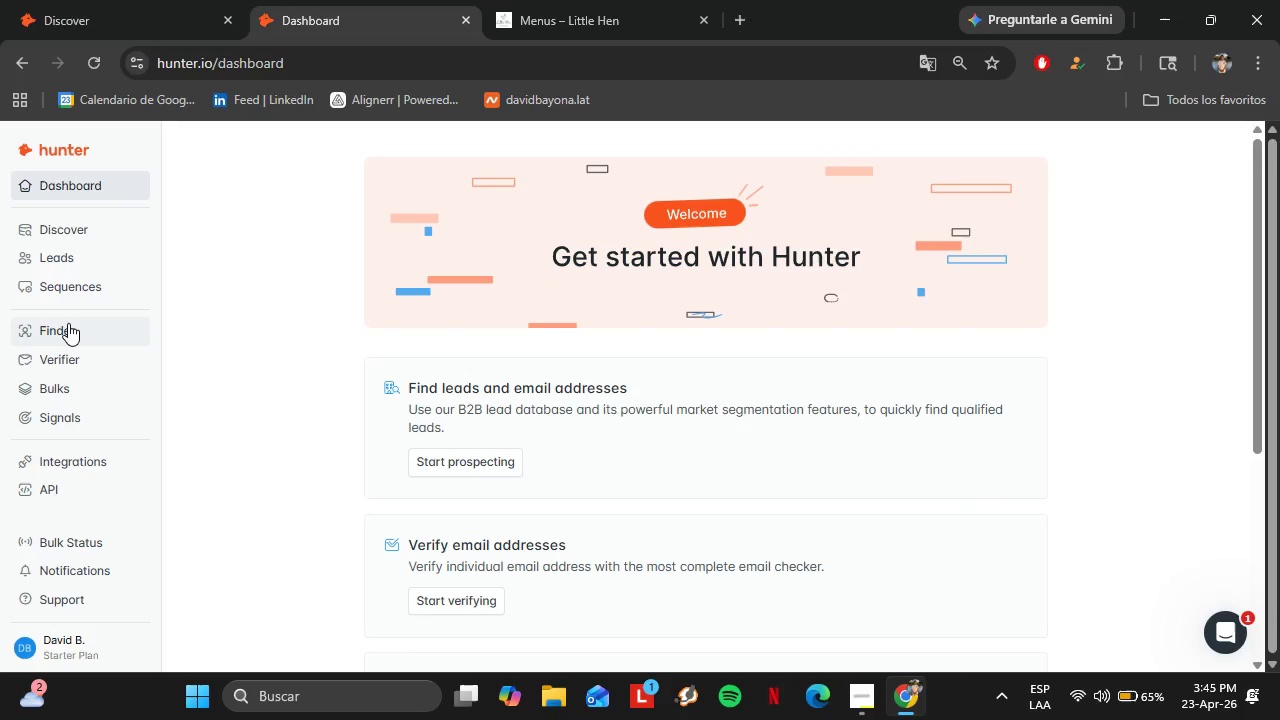 
left_click([68, 323])
 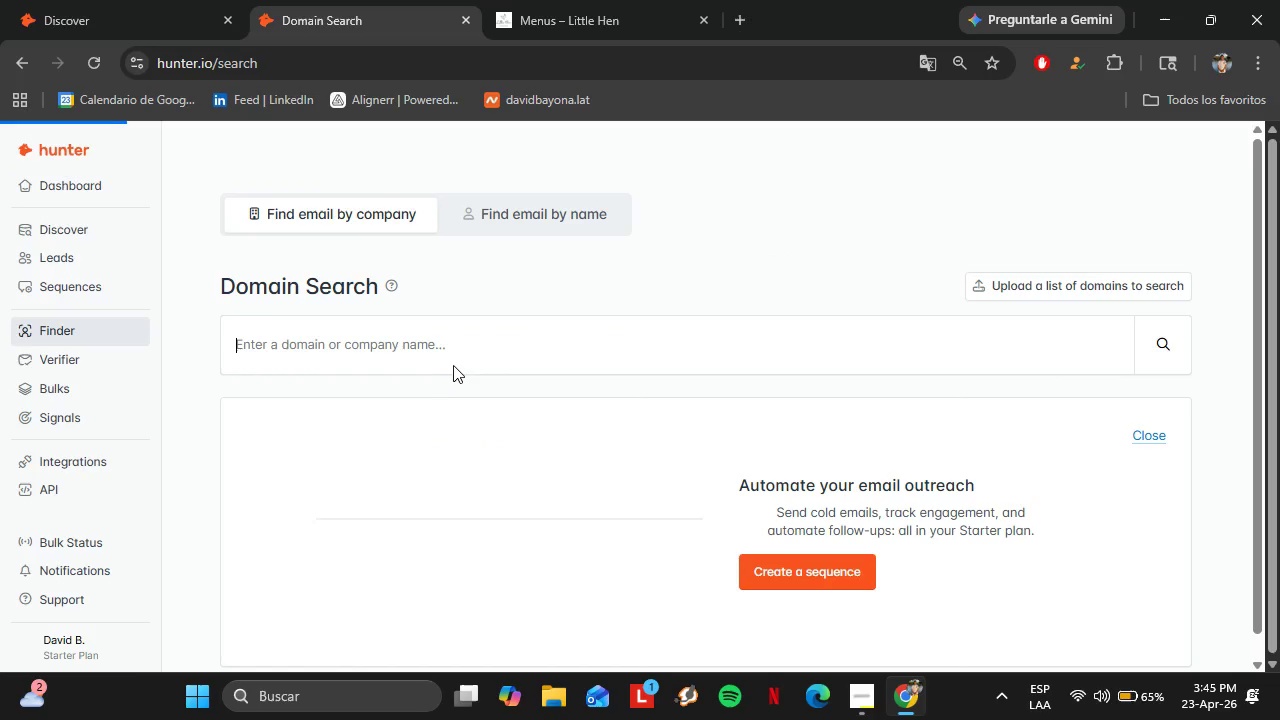 
key(Control+V)
 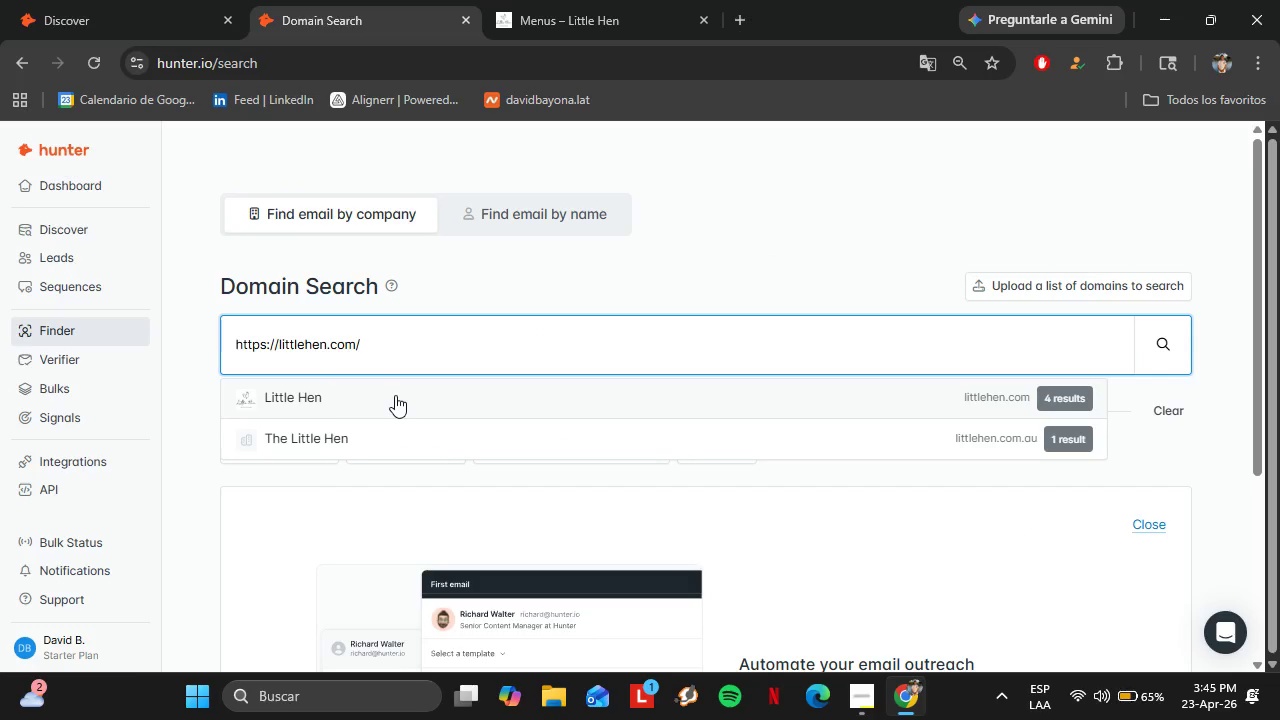 
left_click([381, 394])
 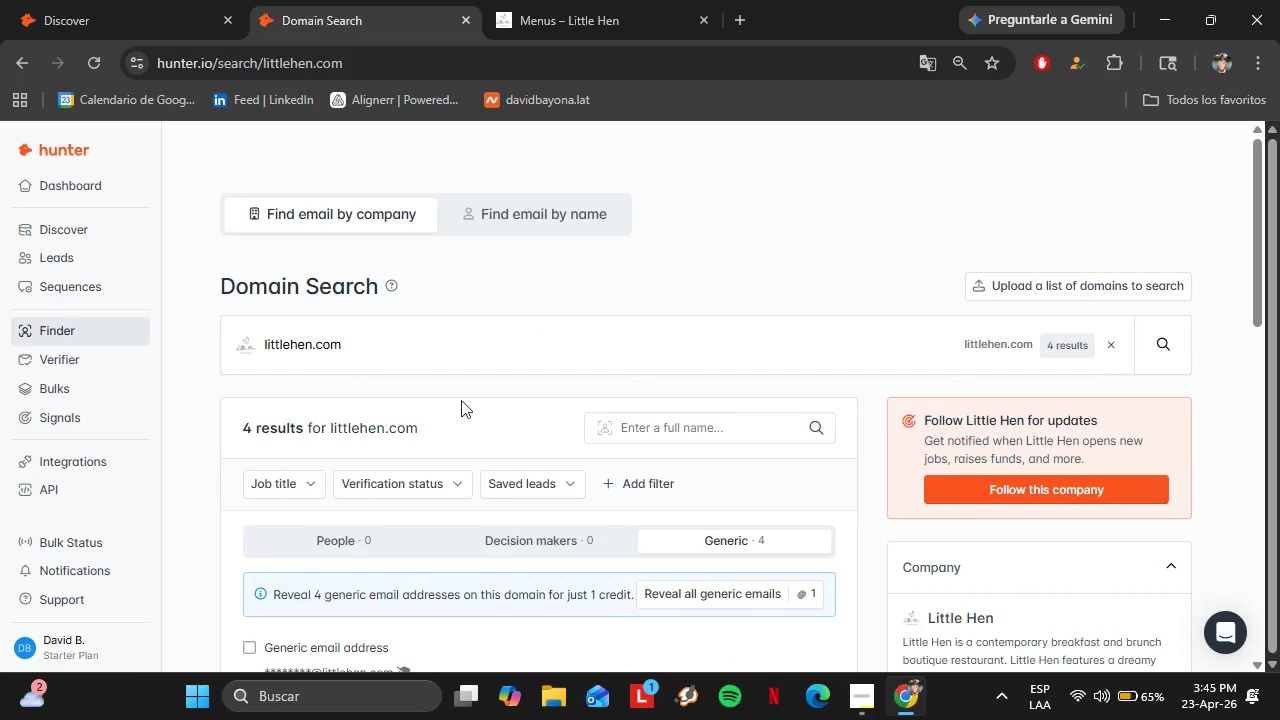 
scroll: coordinate [518, 458], scroll_direction: down, amount: 4.0
 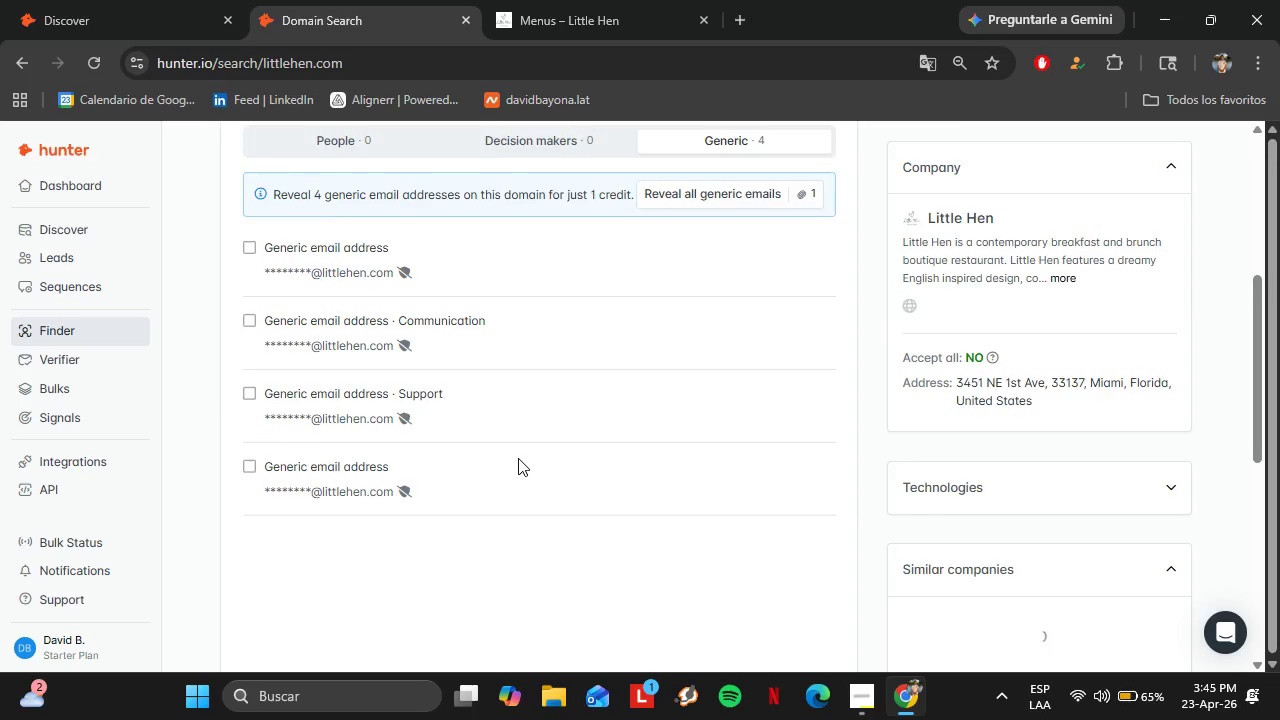 
scroll: coordinate [518, 458], scroll_direction: up, amount: 4.0
 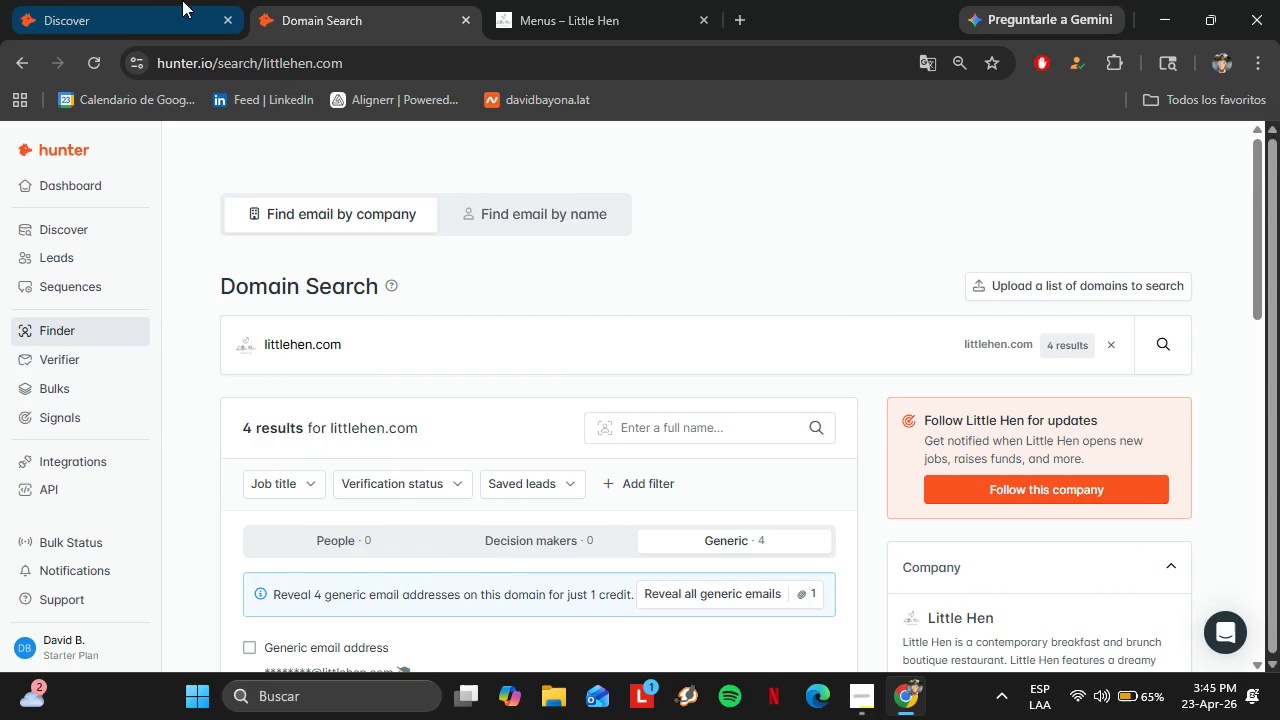 
left_click([149, 0])
 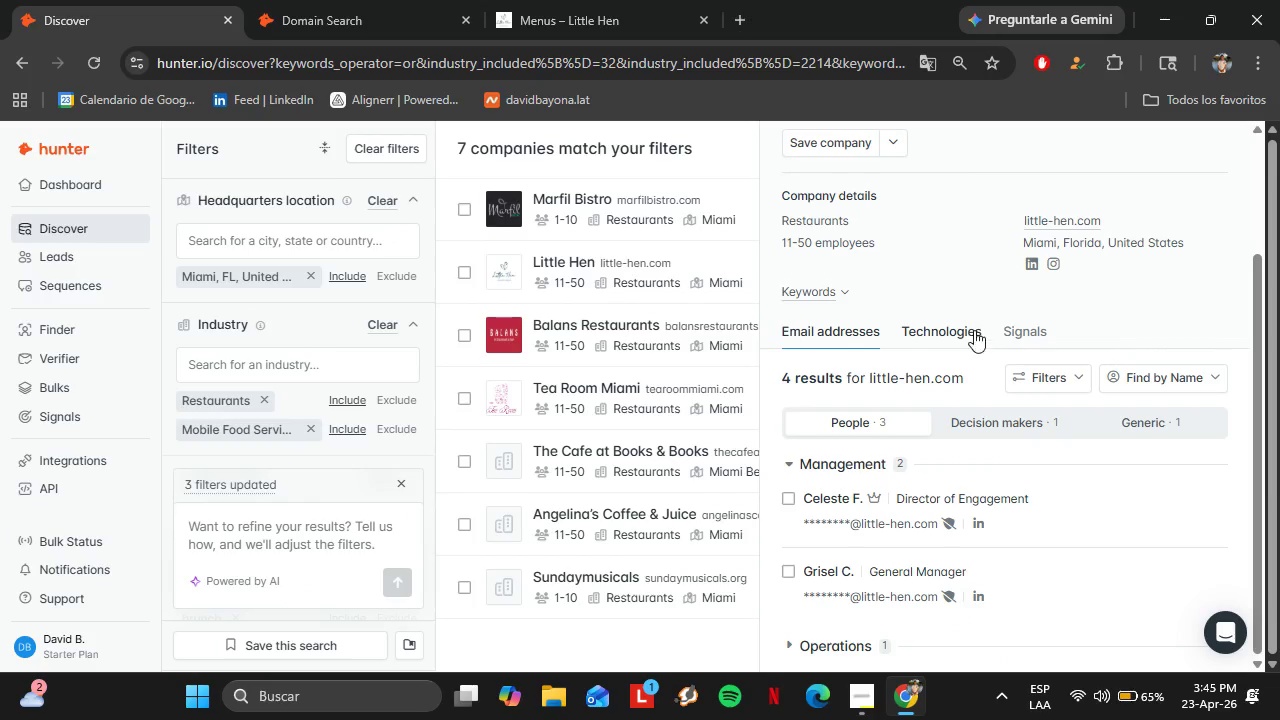 
scroll: coordinate [934, 518], scroll_direction: down, amount: 4.0
 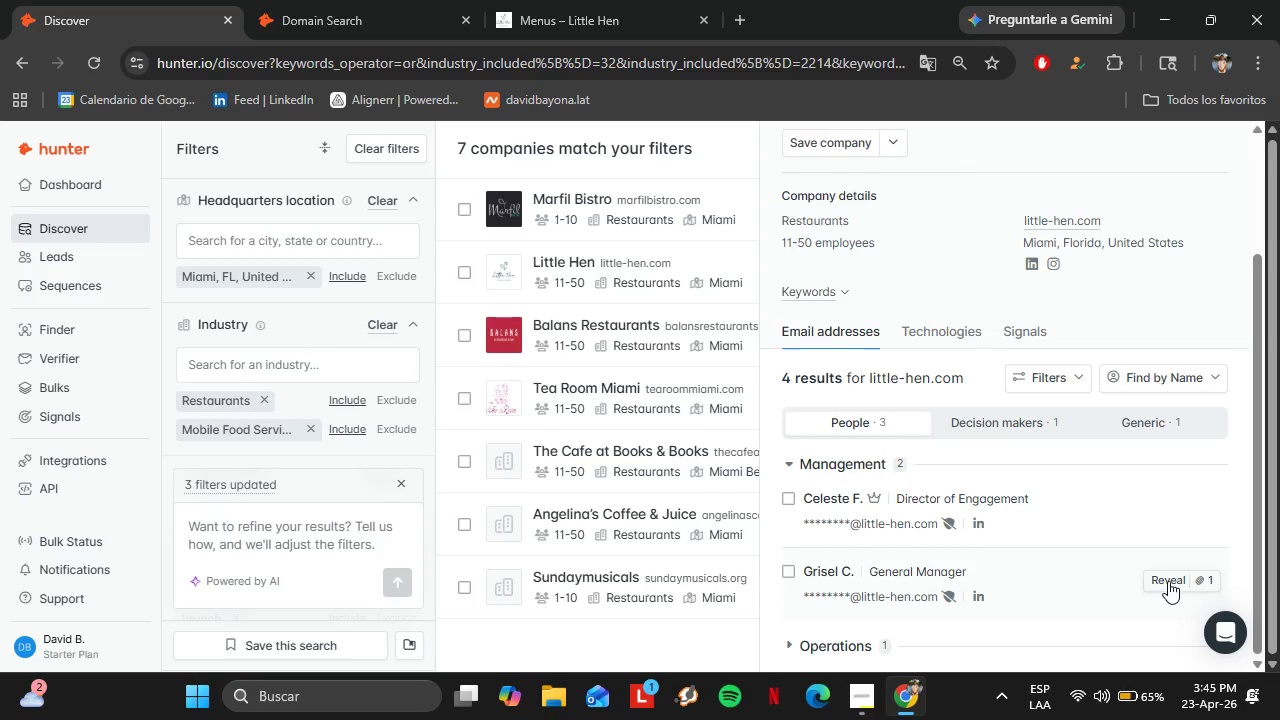 
left_click([1168, 581])
 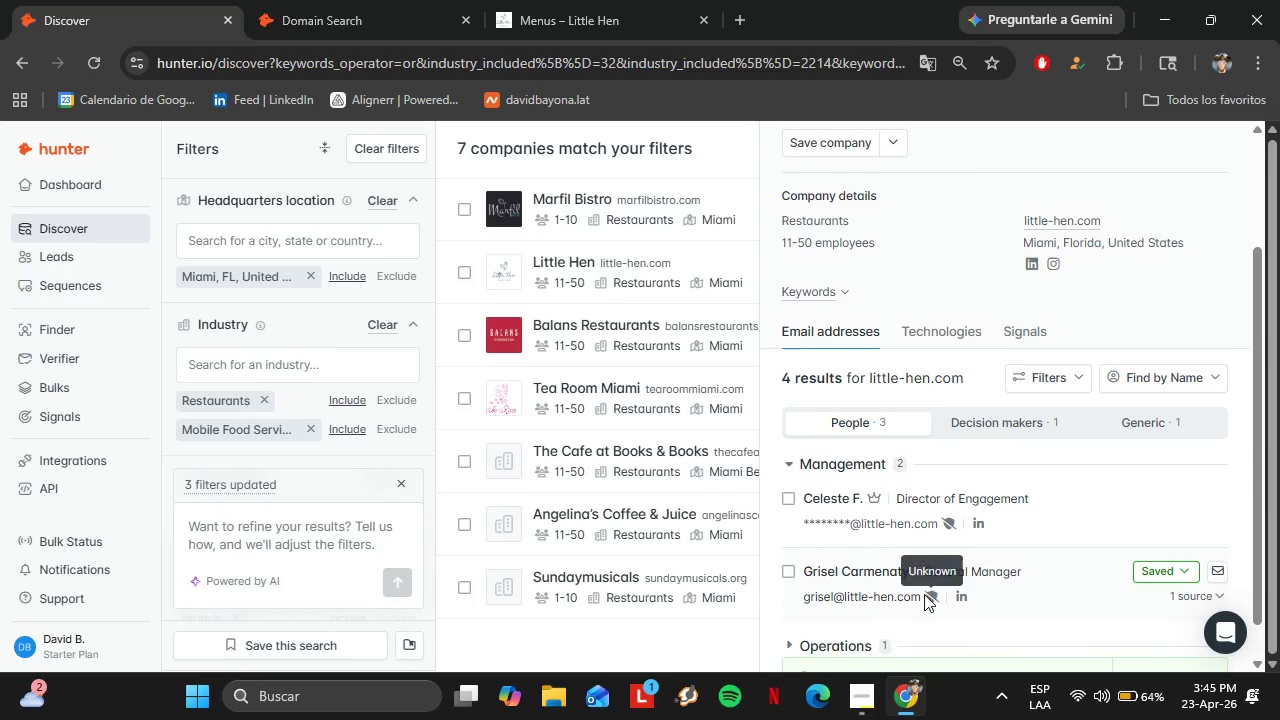 
left_click([932, 598])
 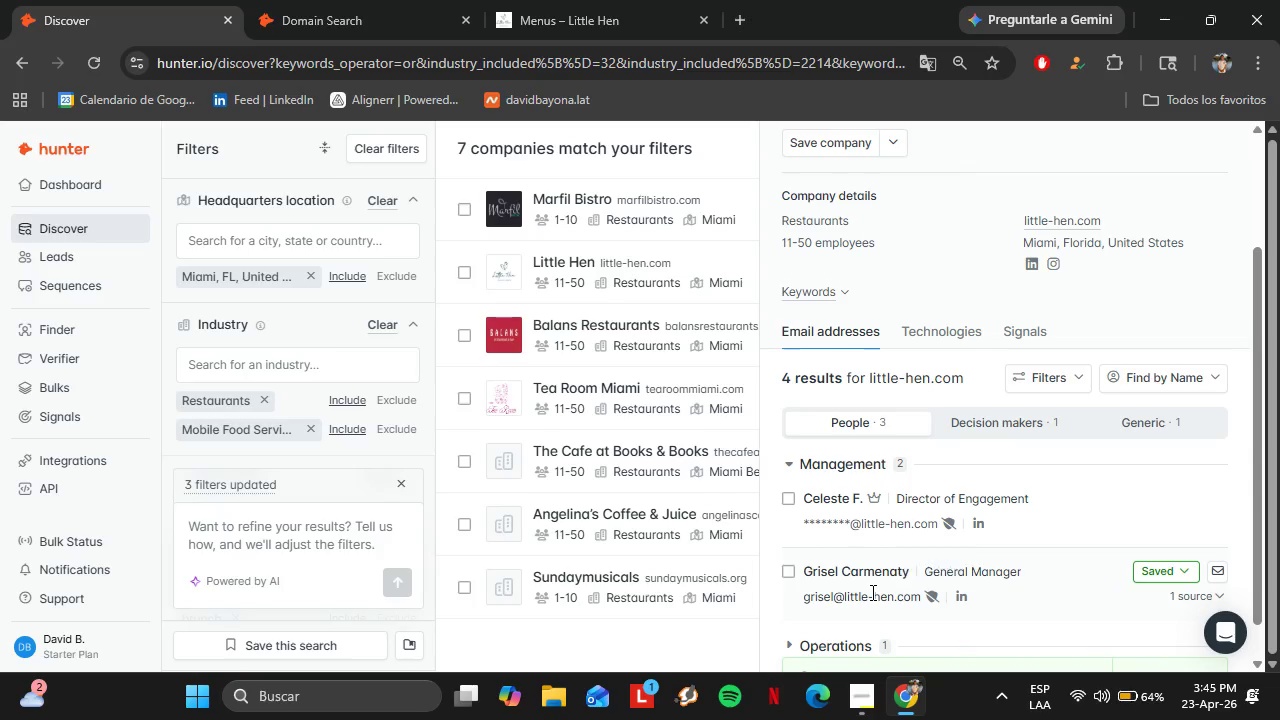 
double_click([871, 592])
 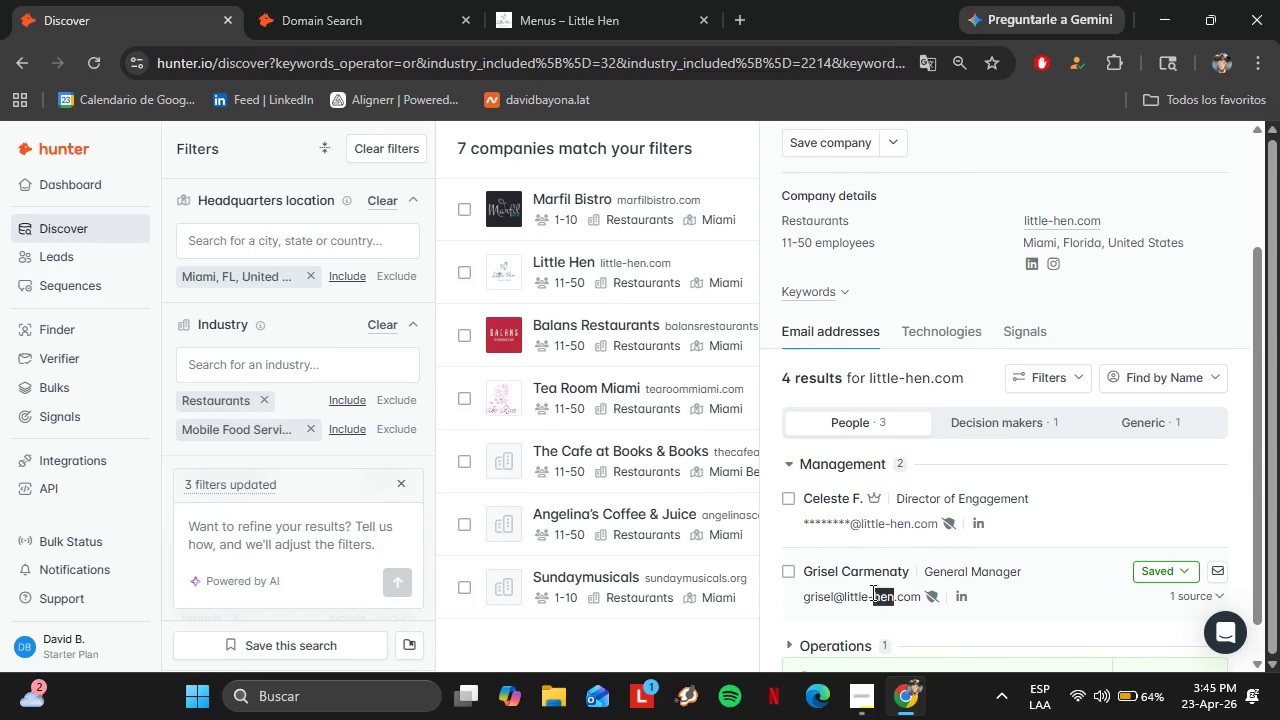 
triple_click([871, 592])
 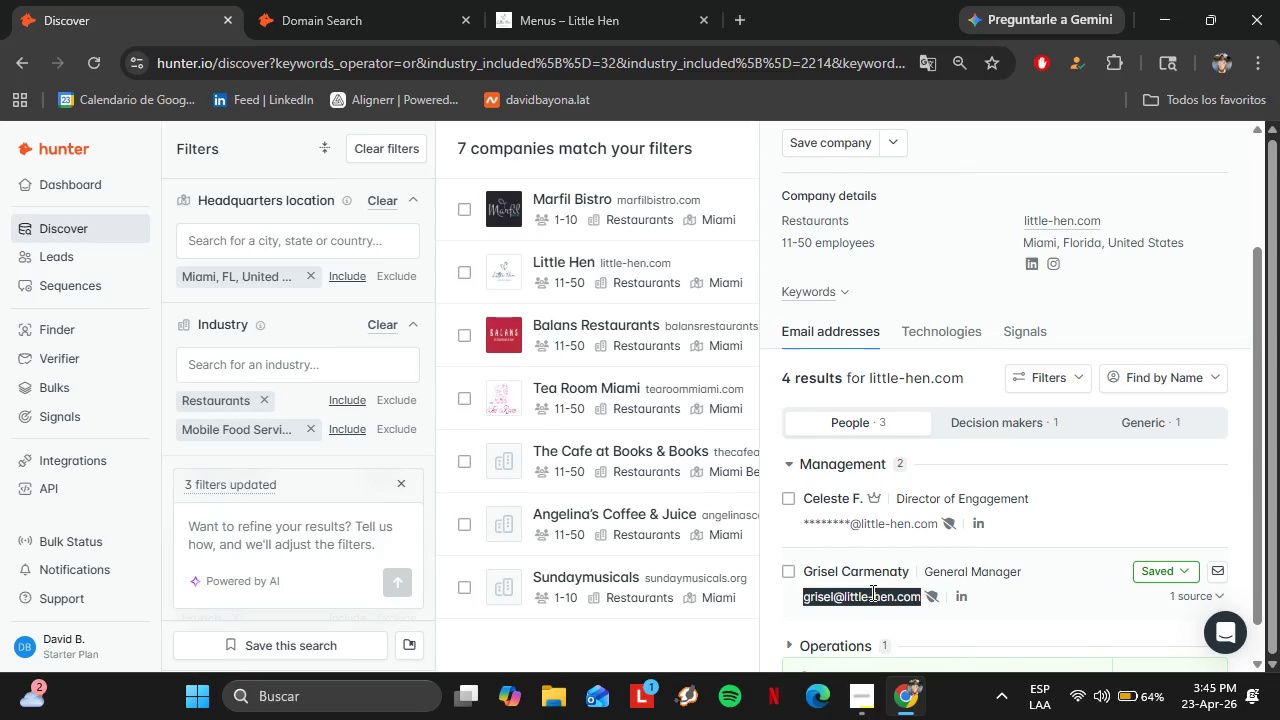 
triple_click([871, 592])
 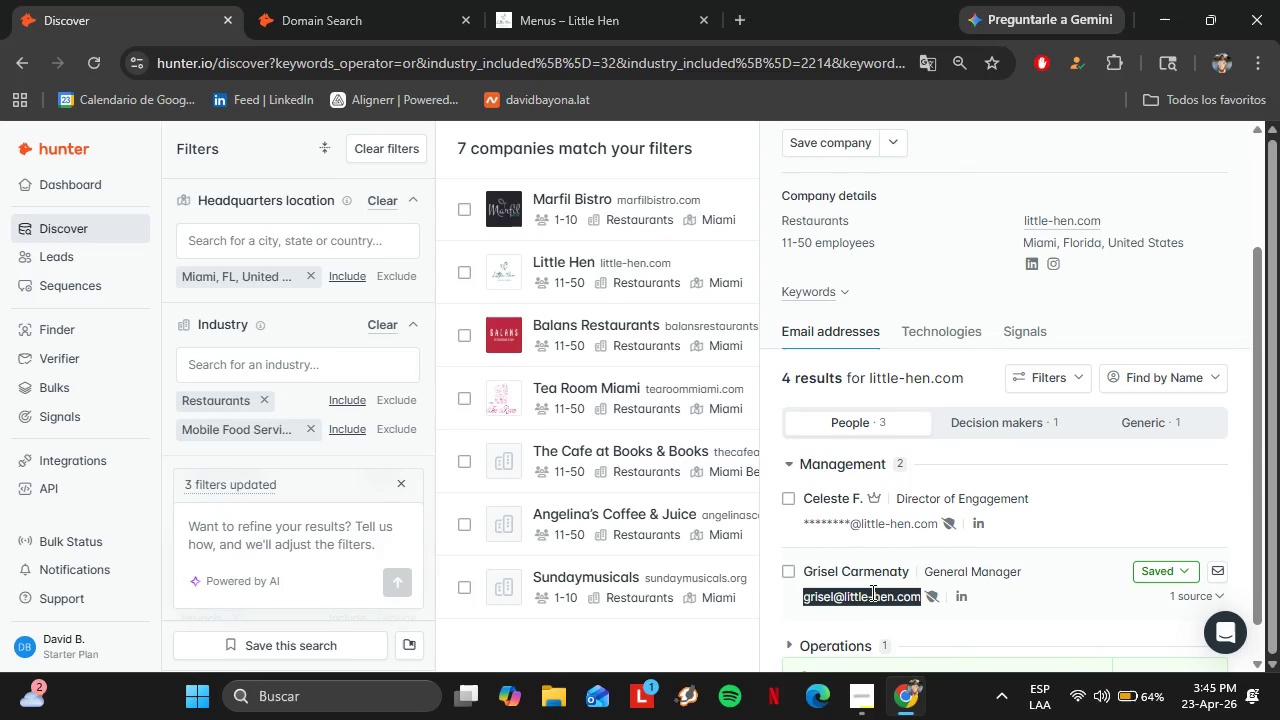 
key(Control+C)
 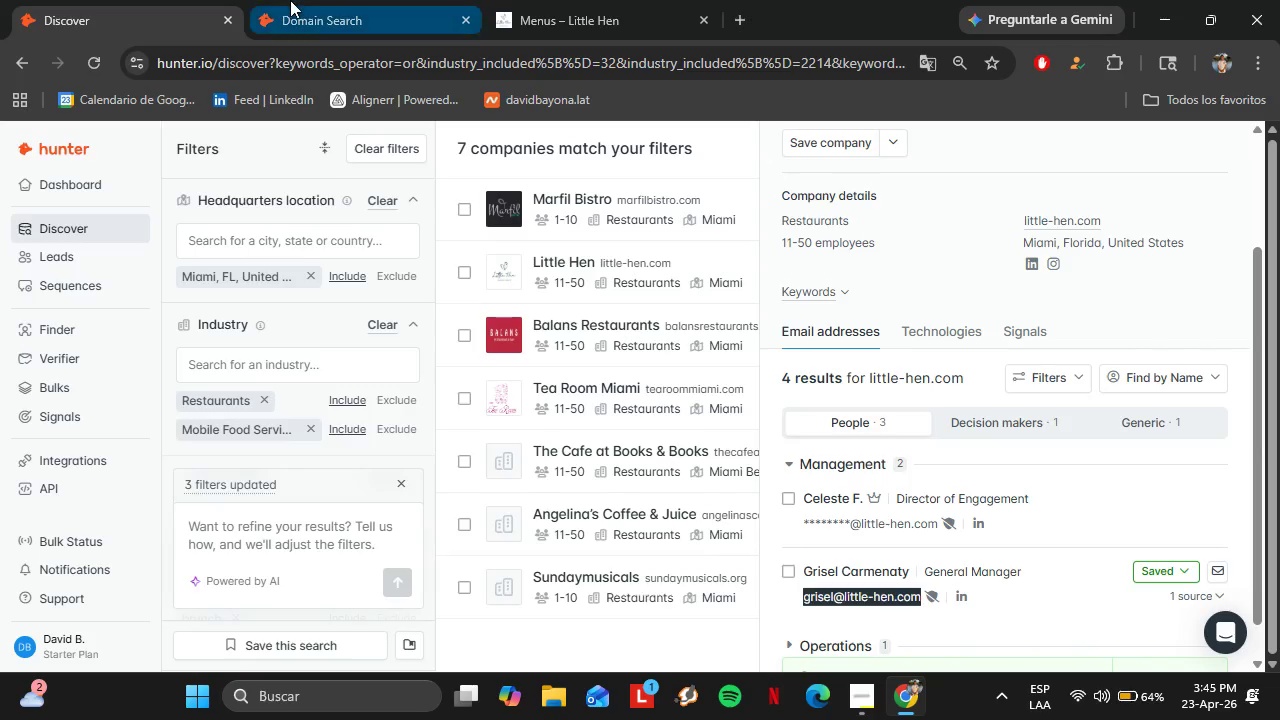 
left_click([291, 0])
 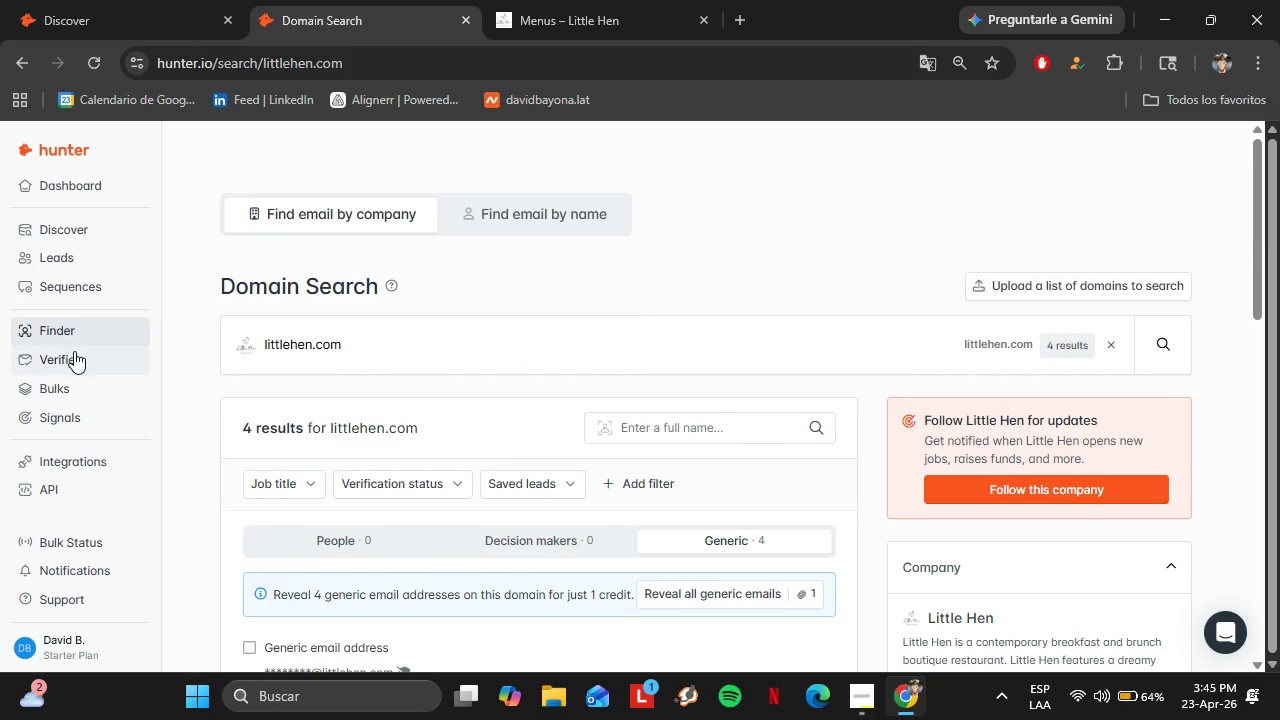 
left_click([80, 364])
 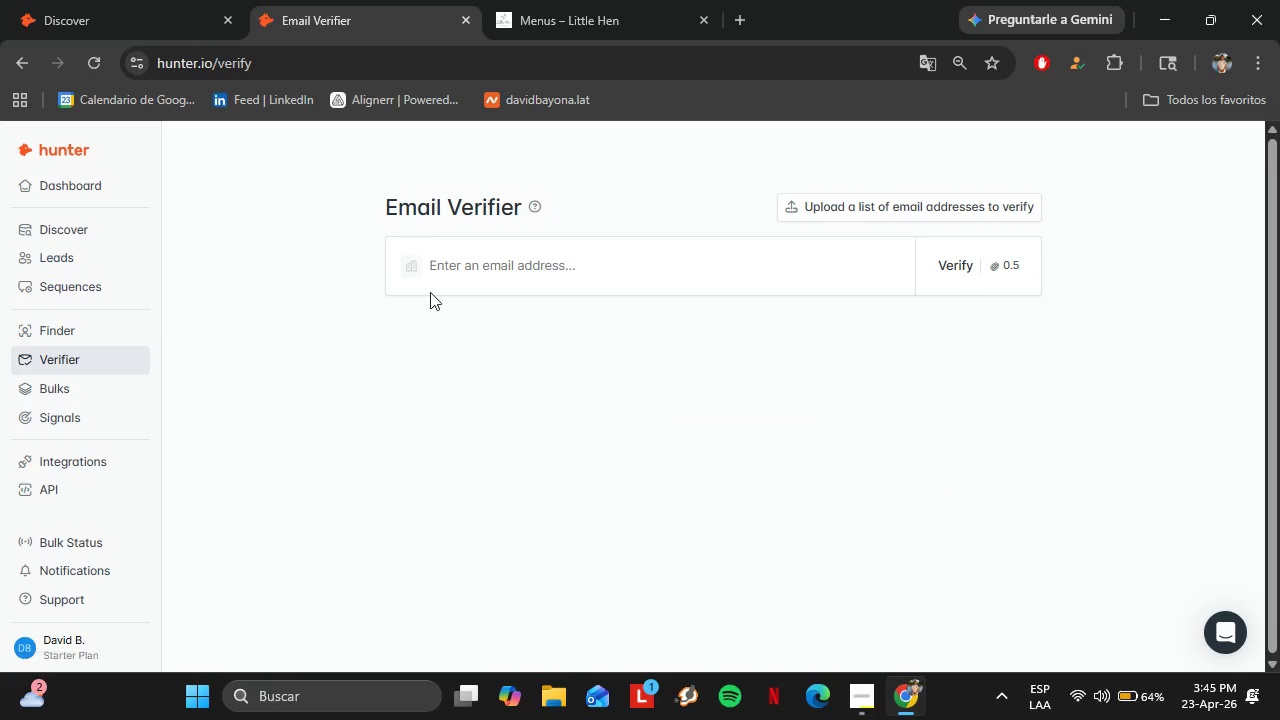 
left_click([471, 281])
 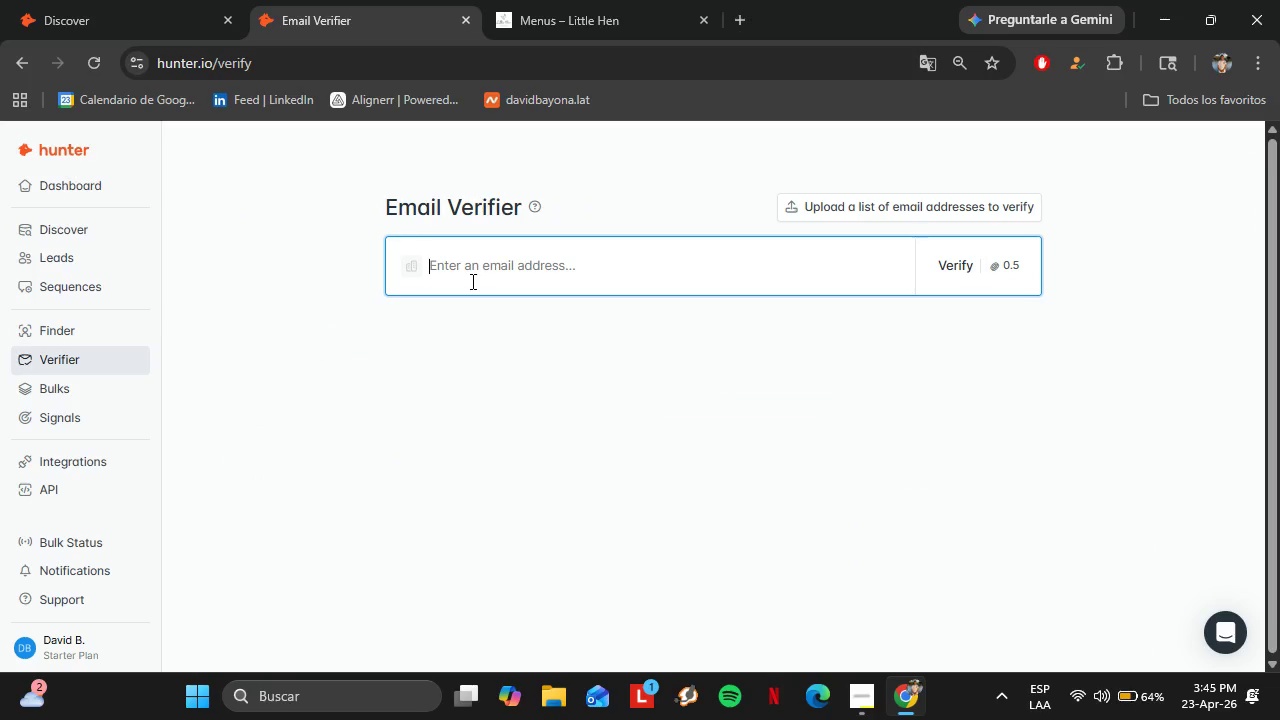 
key(Control+V)
 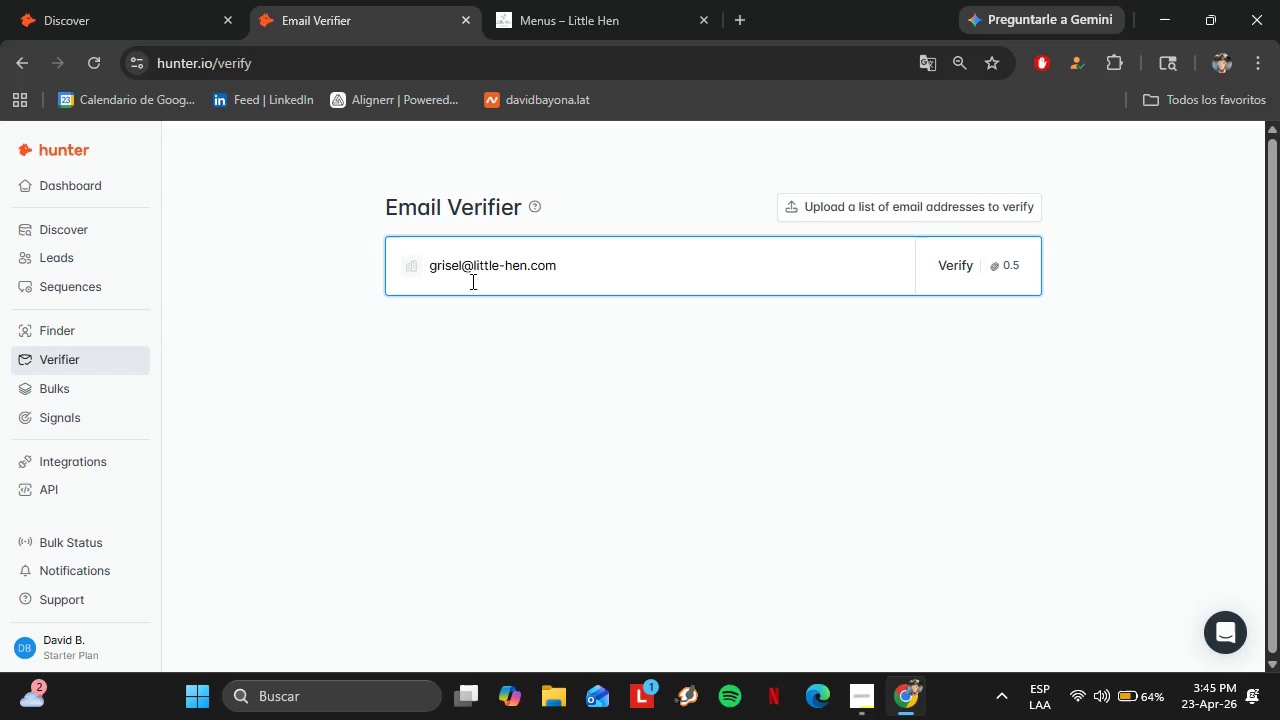 
key(Enter)
 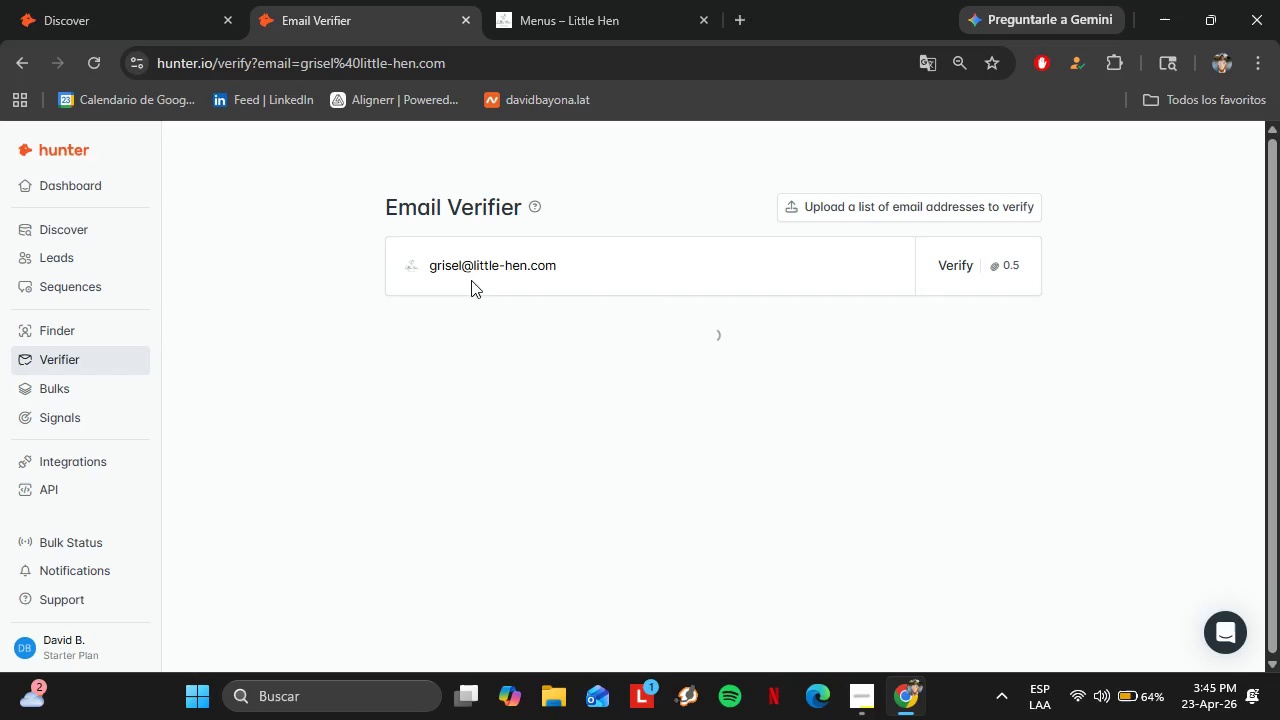 
mouse_move([753, 351])
 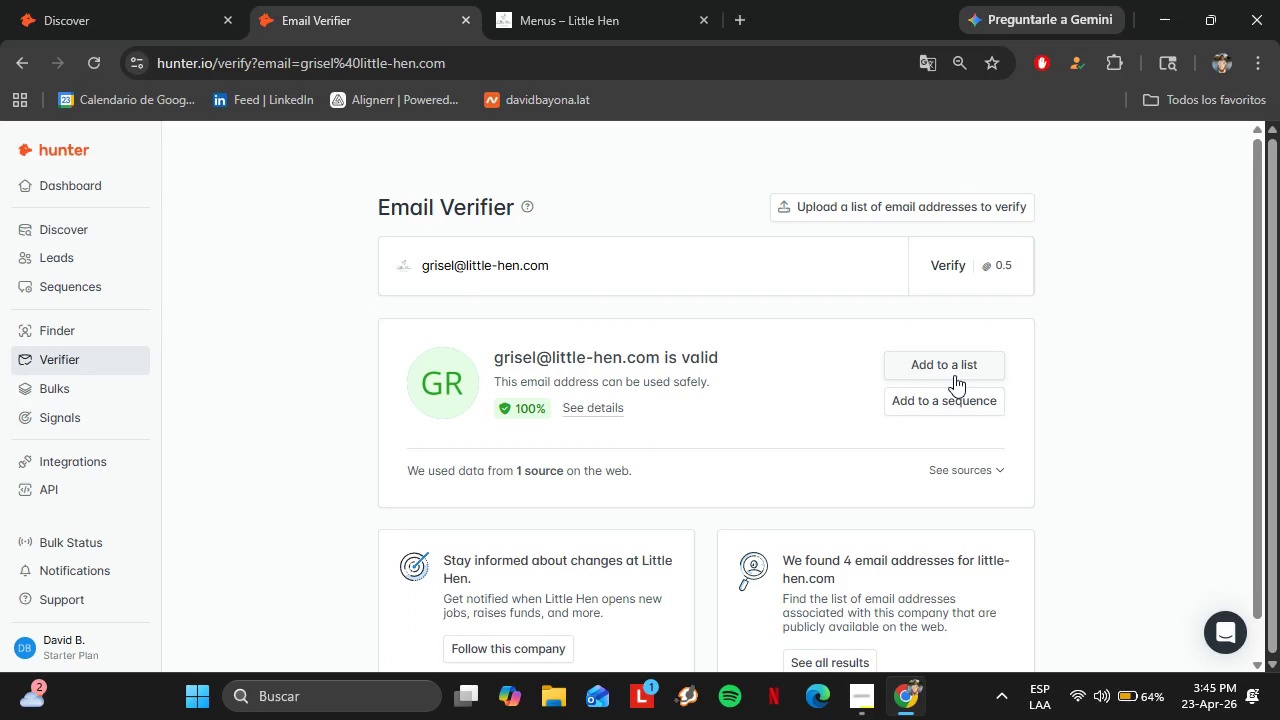 
left_click([954, 375])
 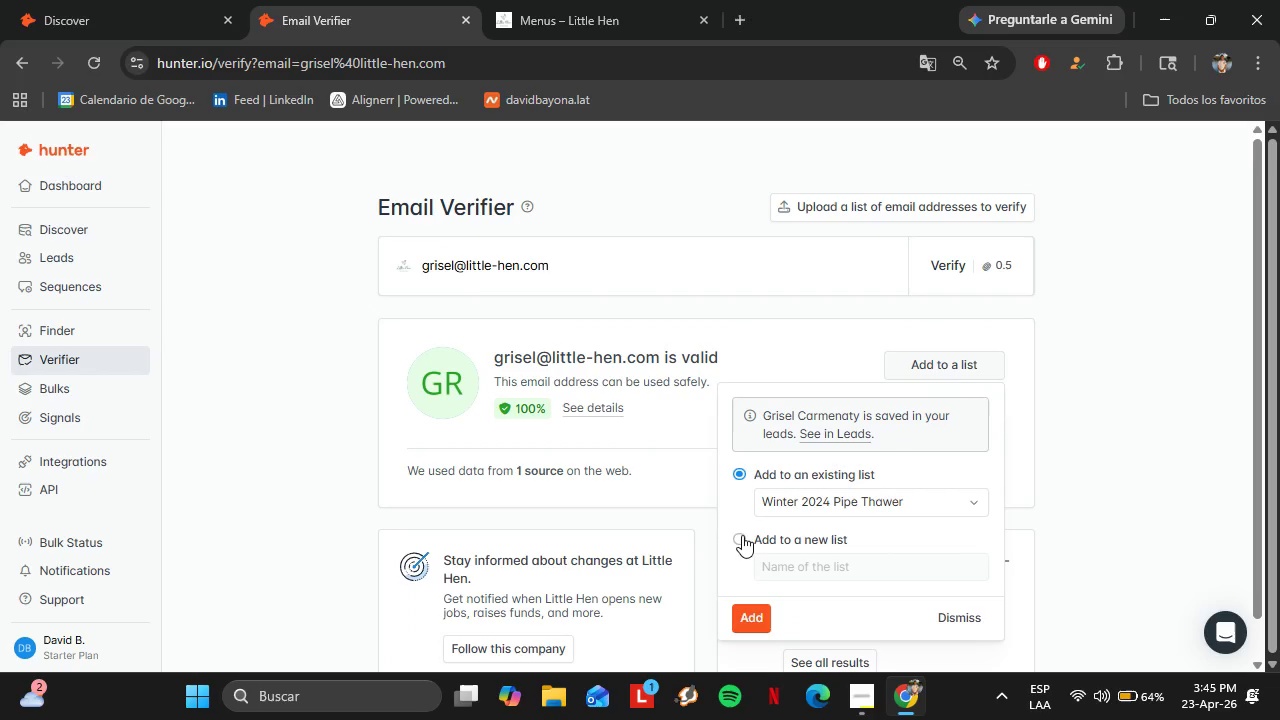 
double_click([798, 565])
 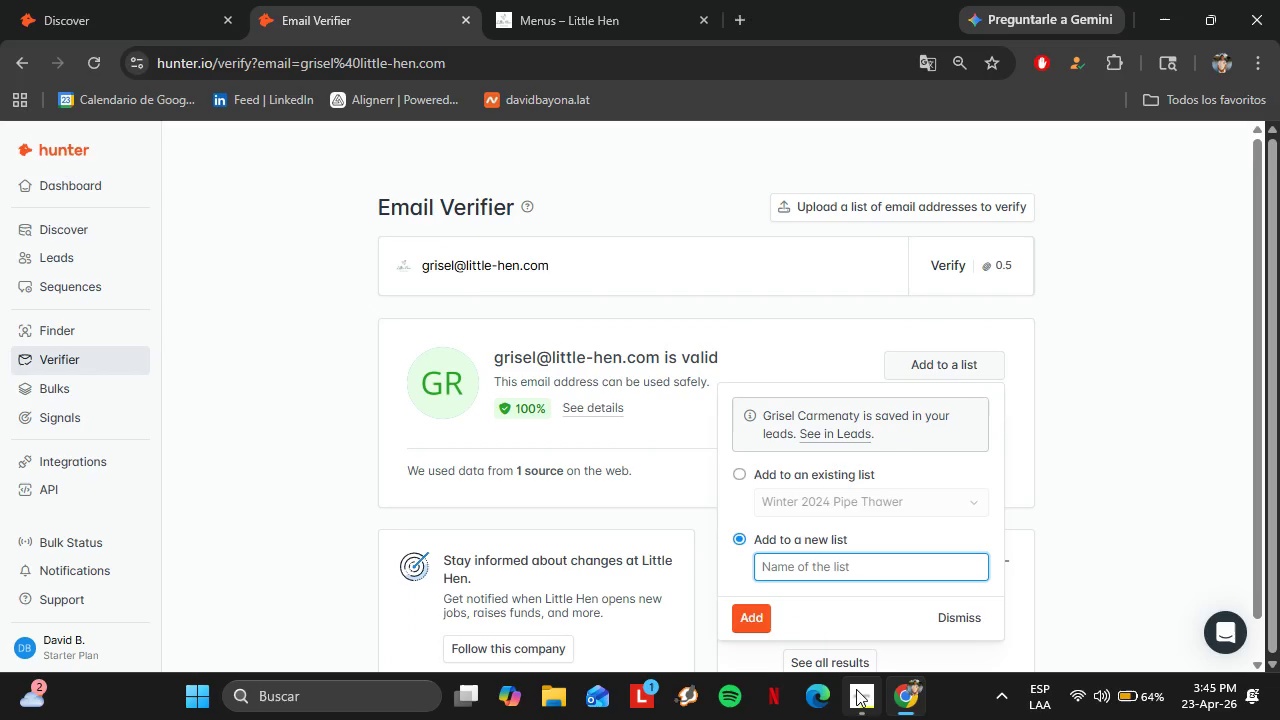 
left_click([859, 689])